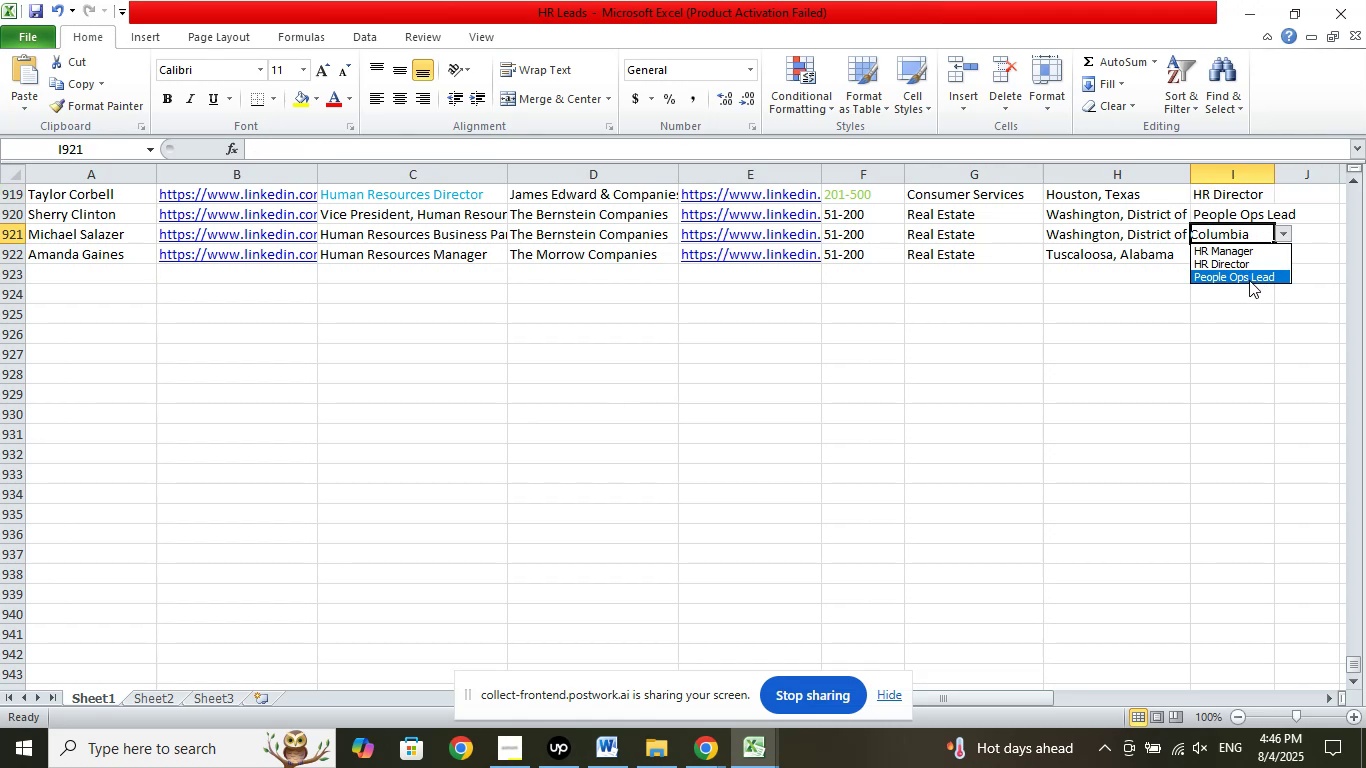 
left_click([1249, 280])
 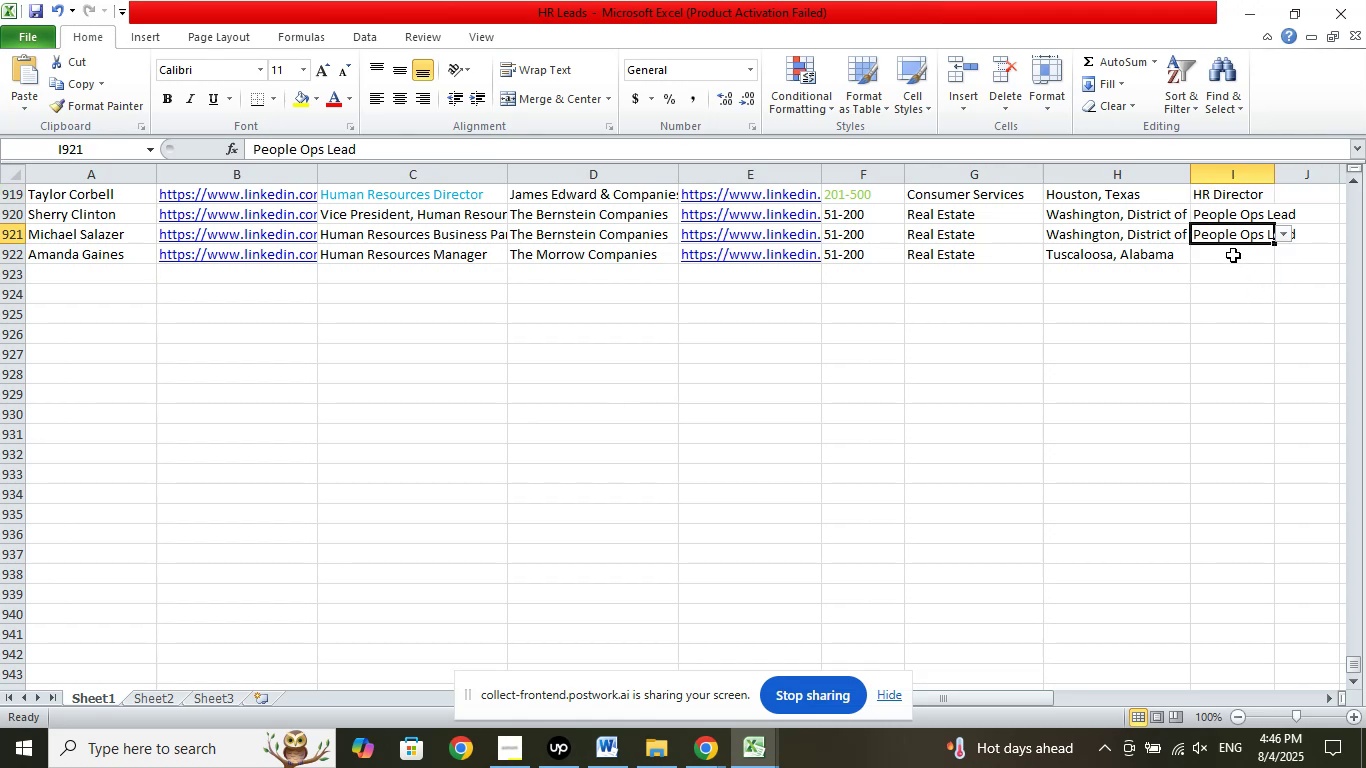 
left_click([1233, 255])
 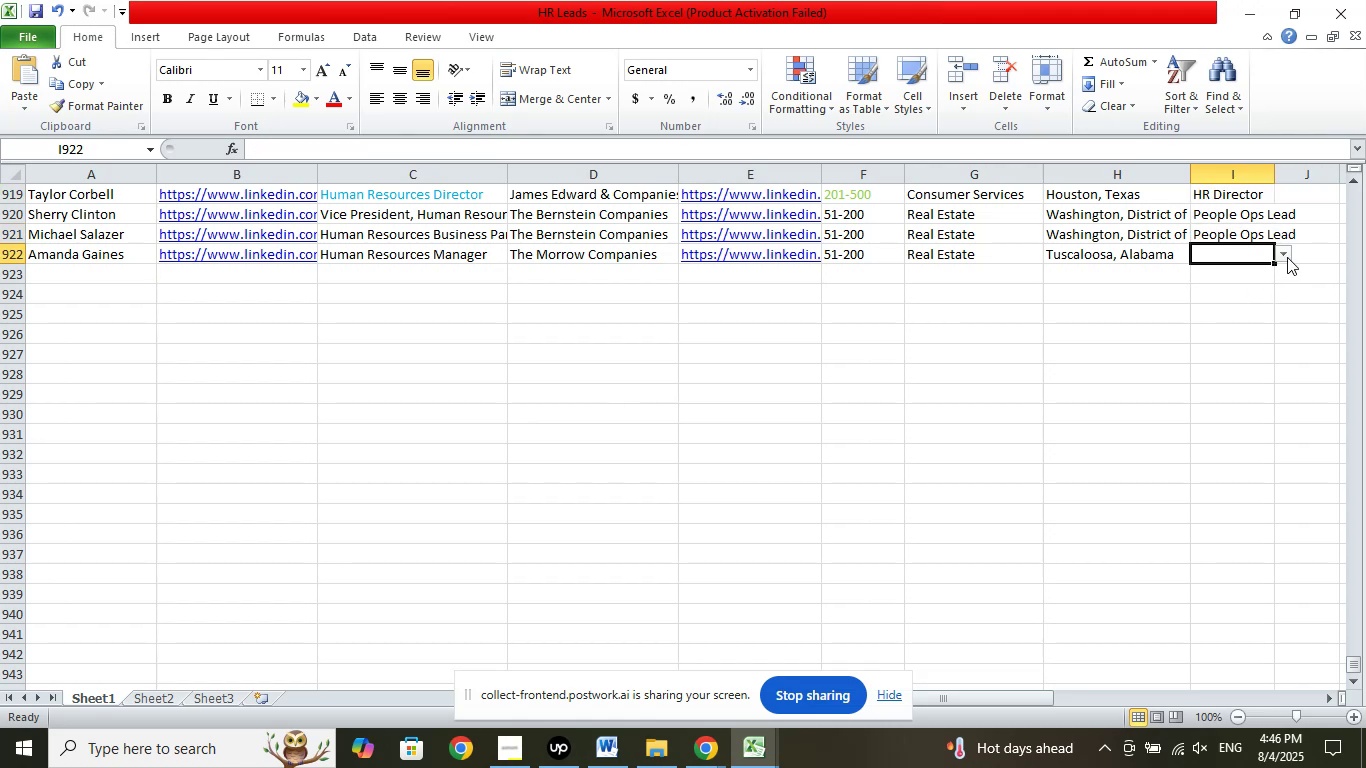 
left_click([1287, 256])
 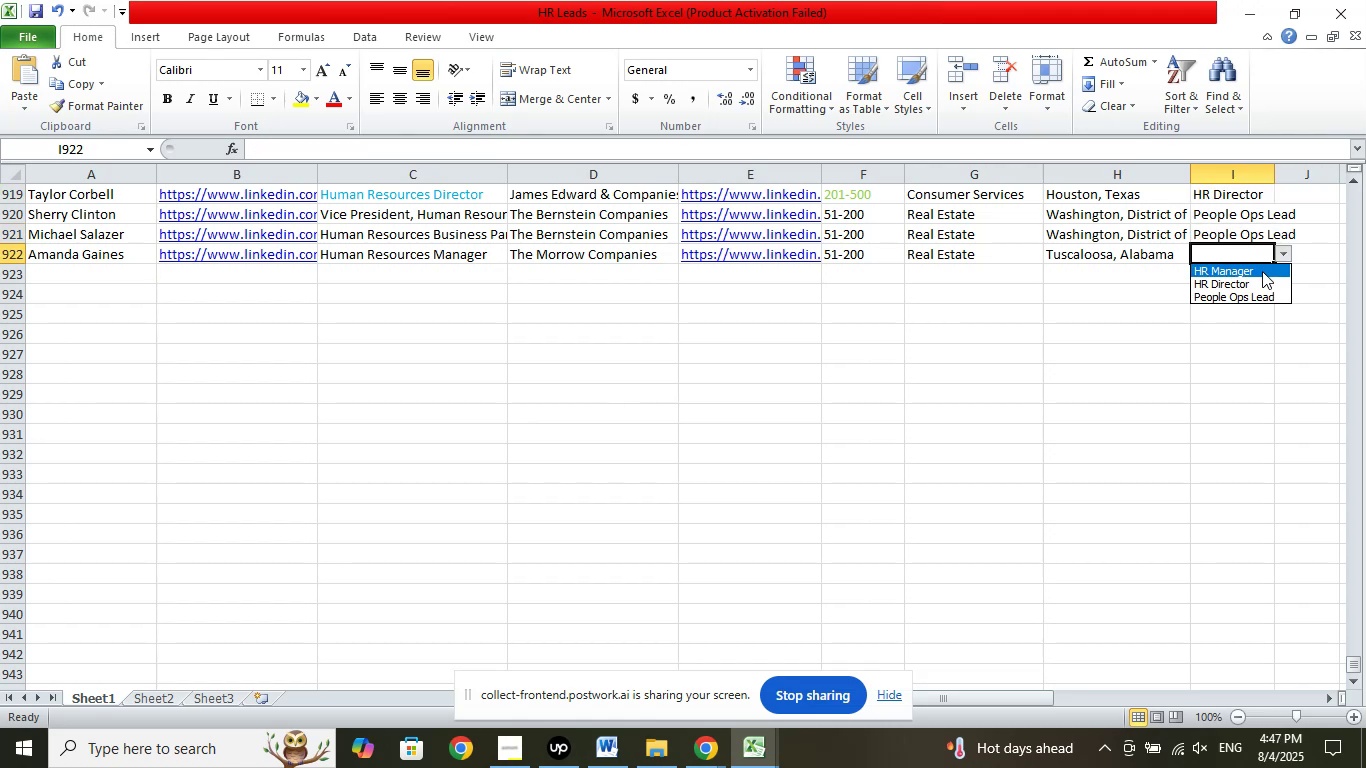 
double_click([1169, 354])
 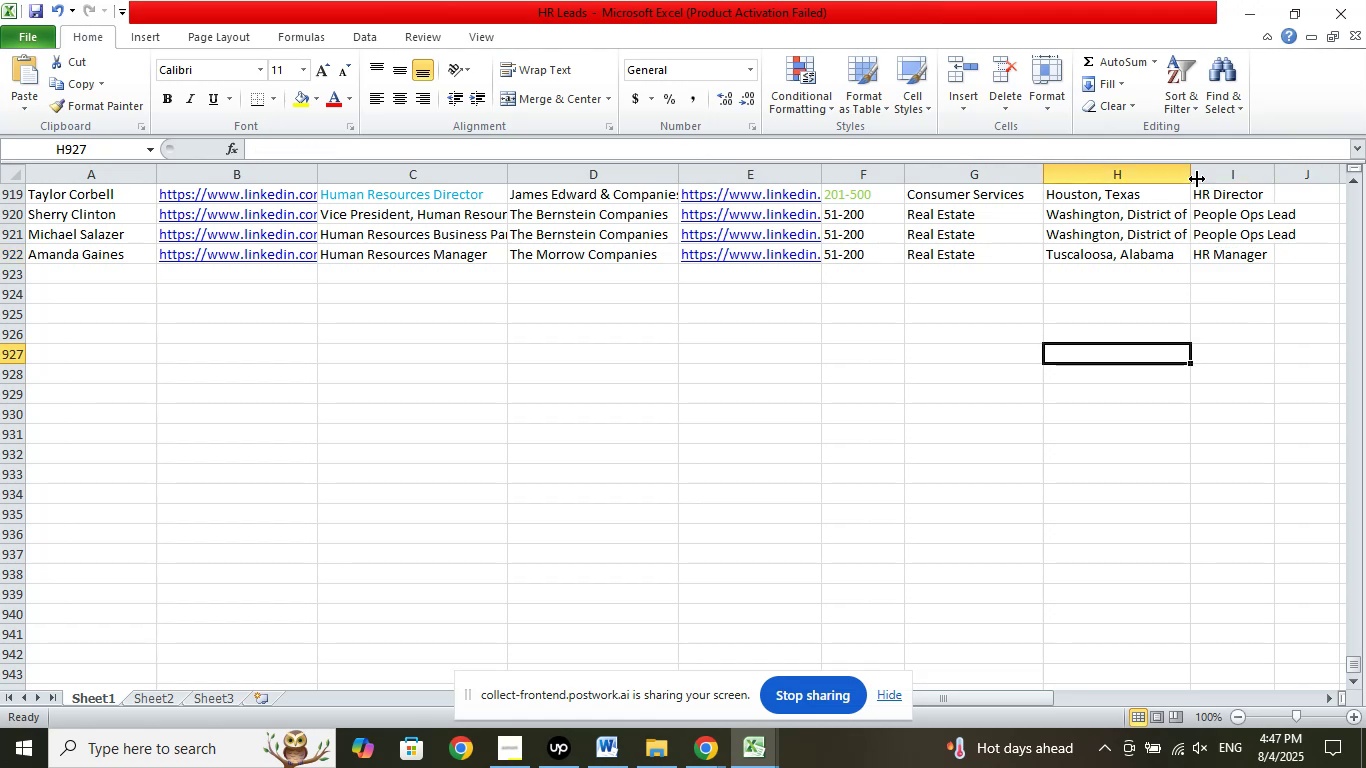 
left_click_drag(start_coordinate=[1196, 175], to_coordinate=[1221, 177])
 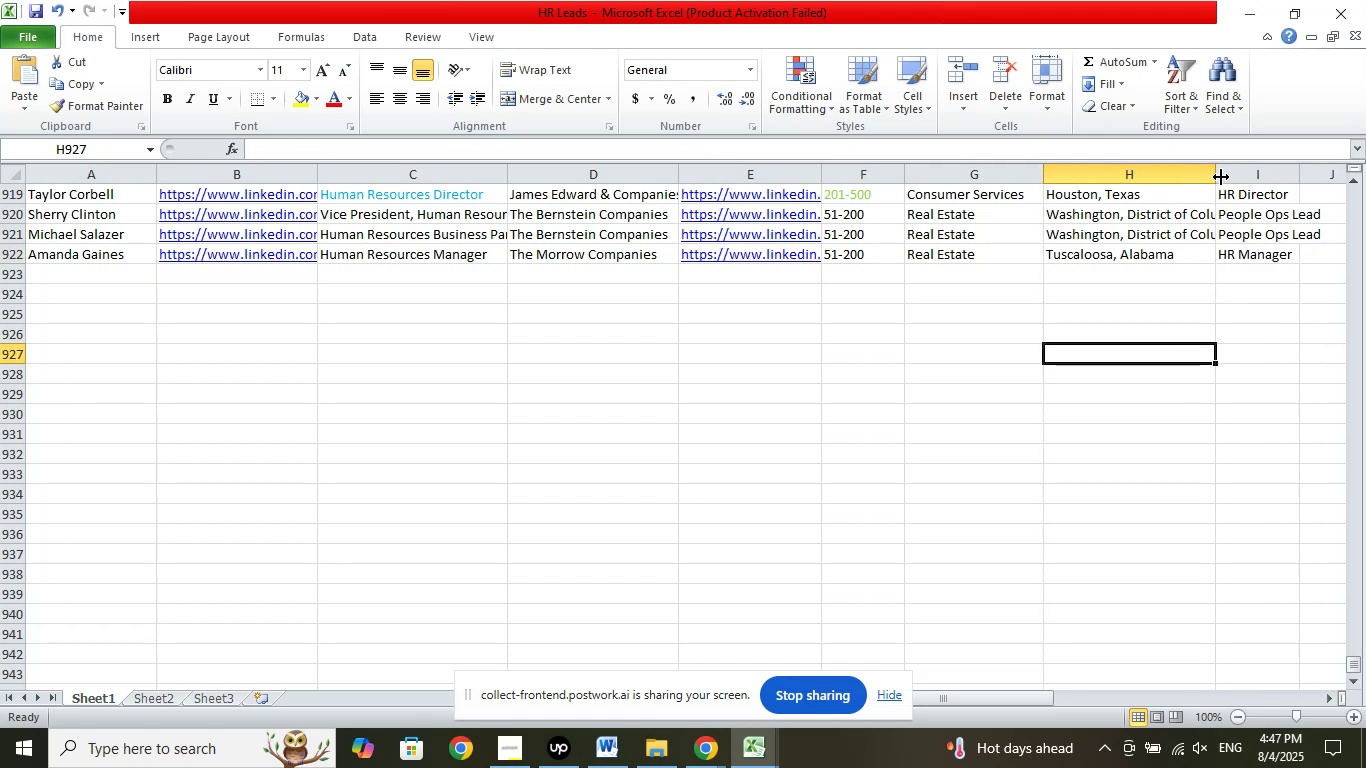 
left_click_drag(start_coordinate=[1221, 177], to_coordinate=[1203, 178])
 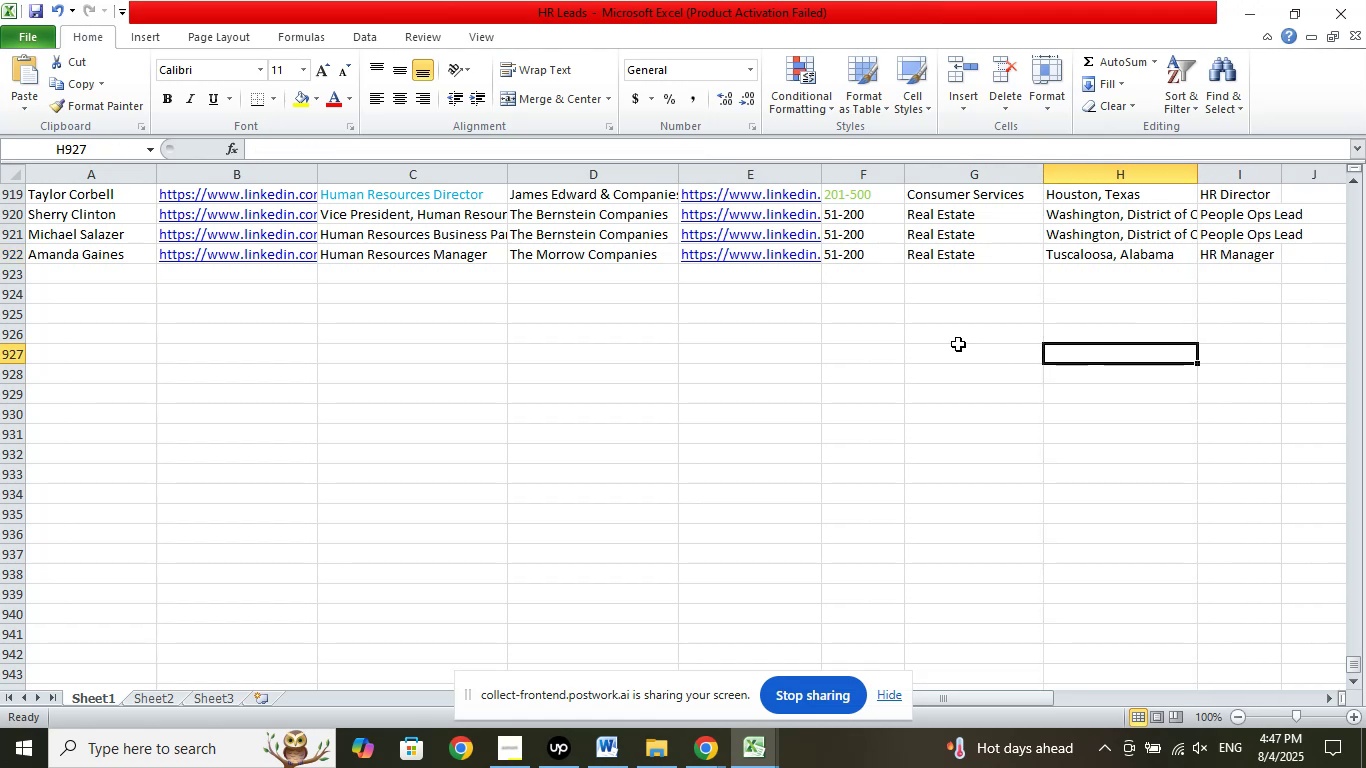 
left_click([864, 344])
 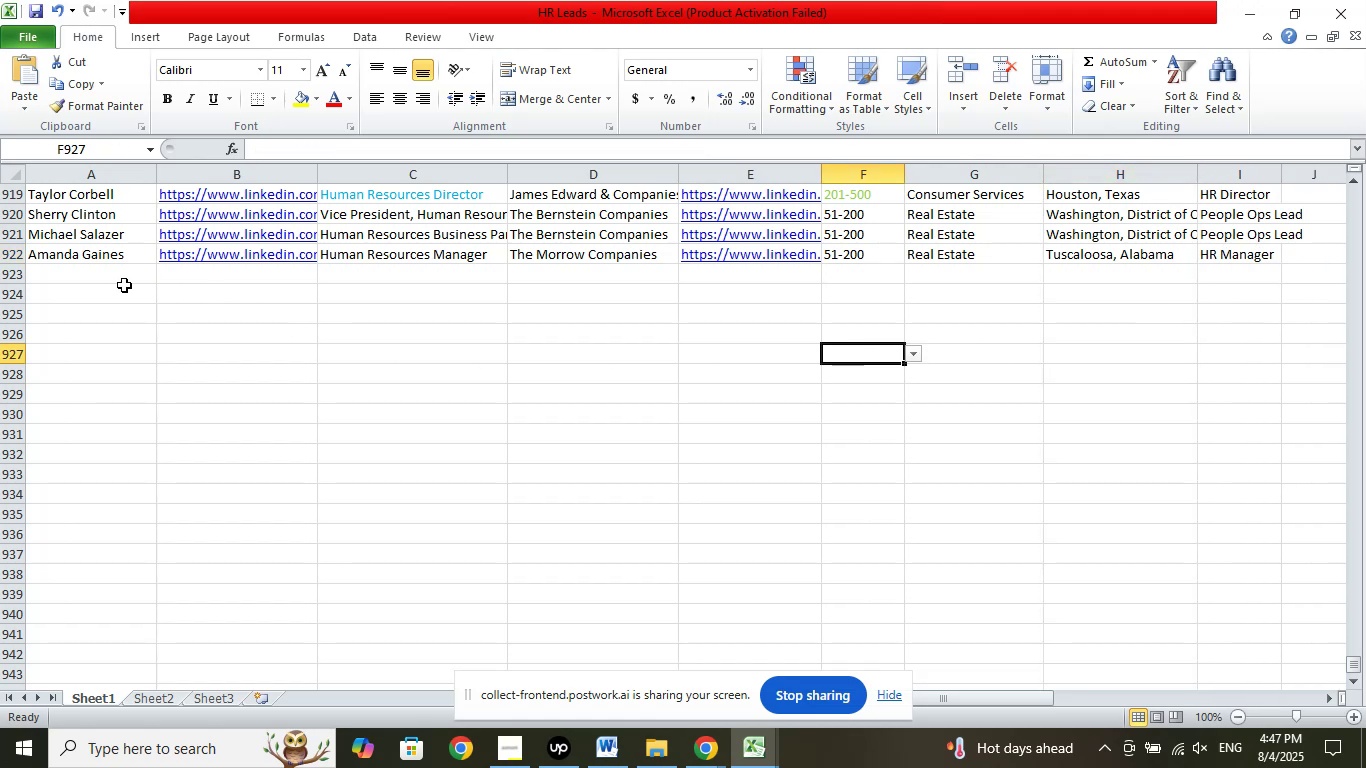 
left_click([107, 285])
 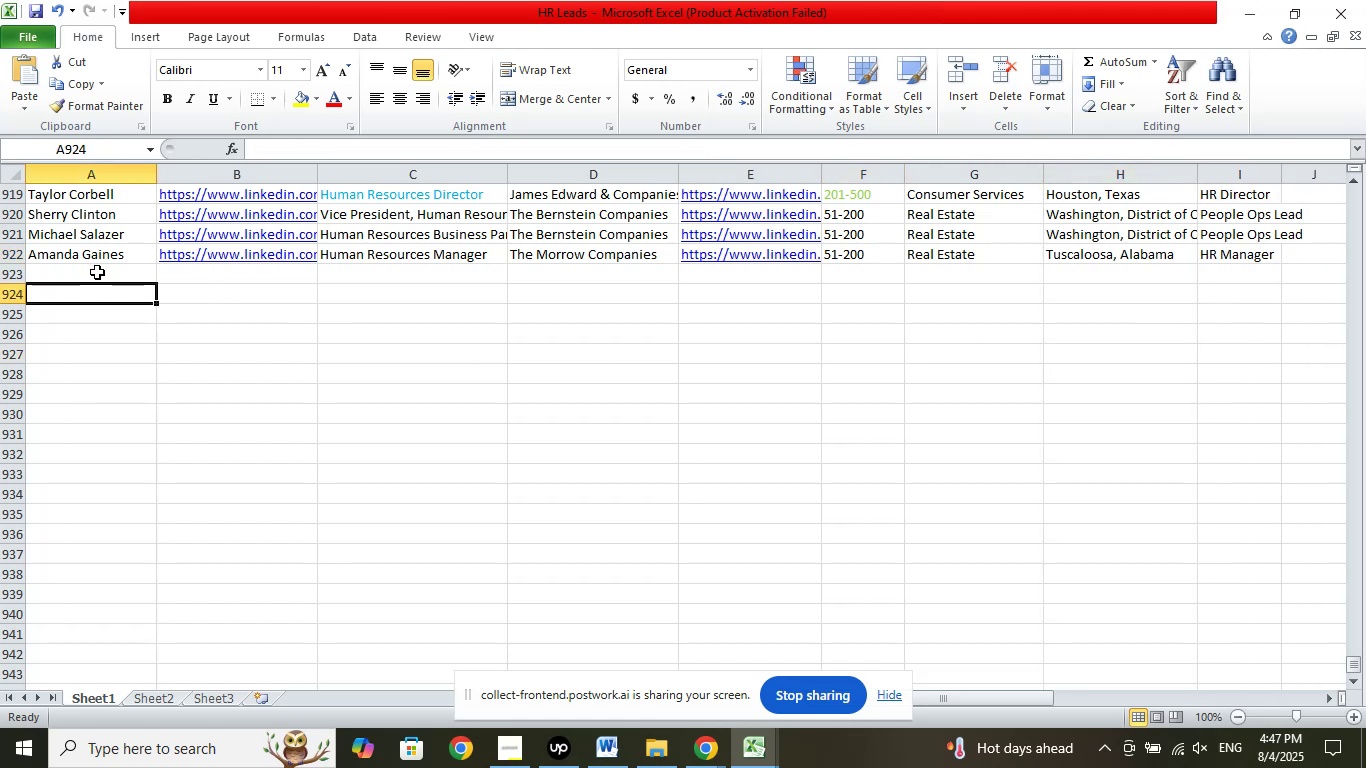 
left_click([97, 276])
 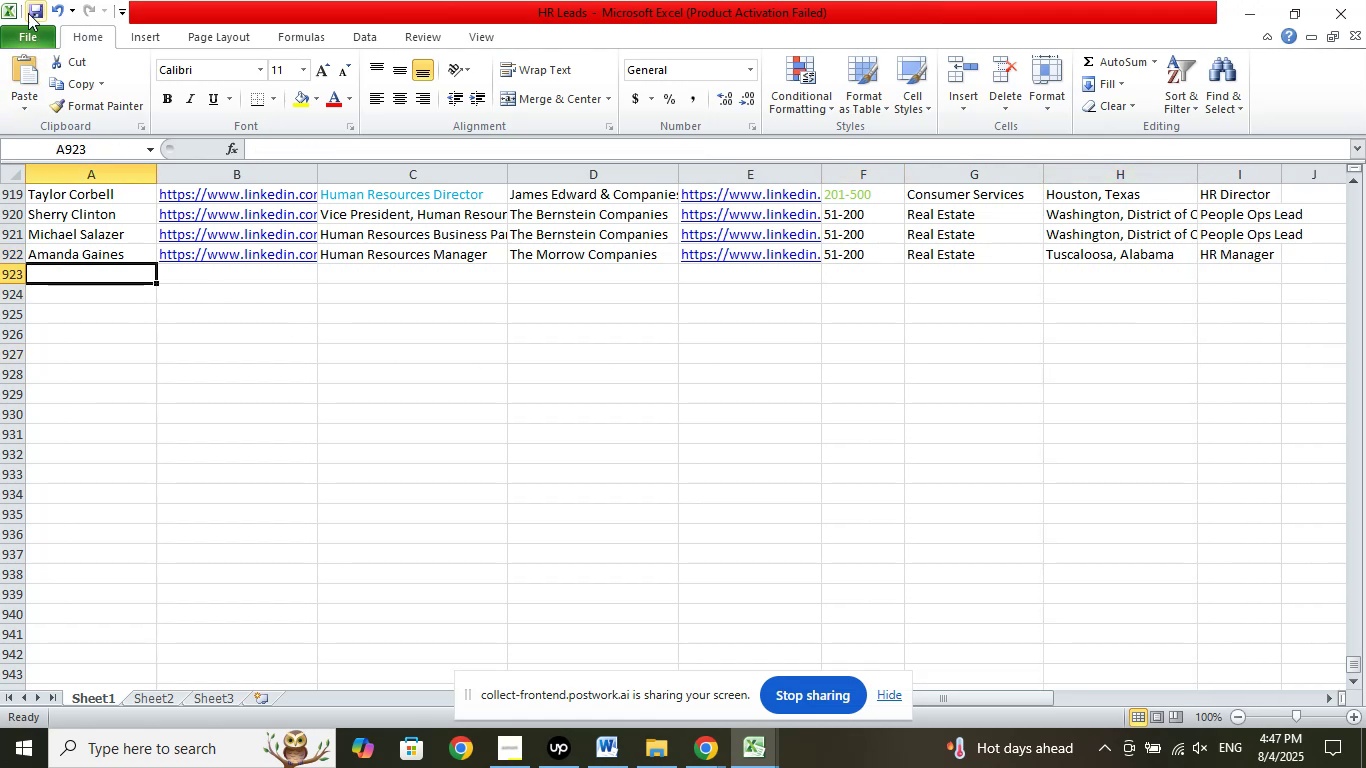 
left_click([28, 12])
 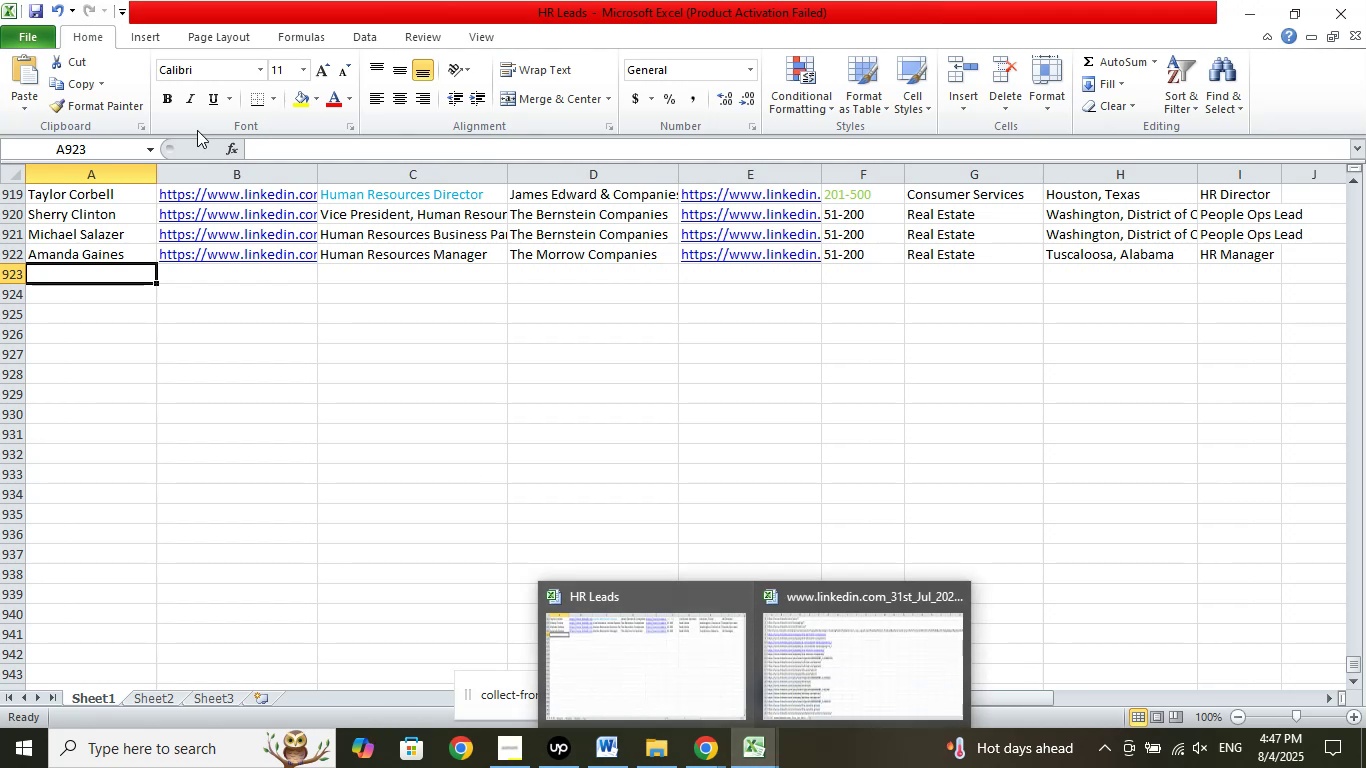 
left_click([694, 755])
 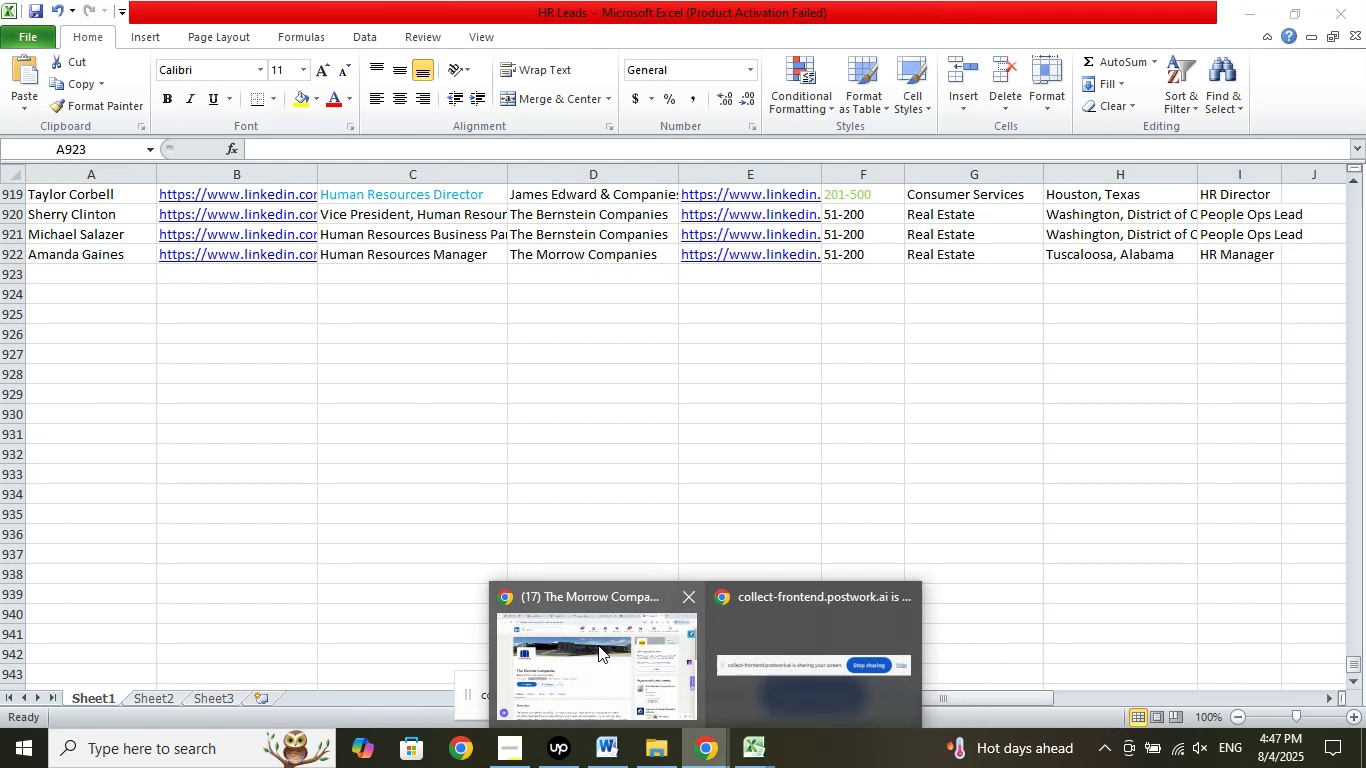 
left_click([598, 645])
 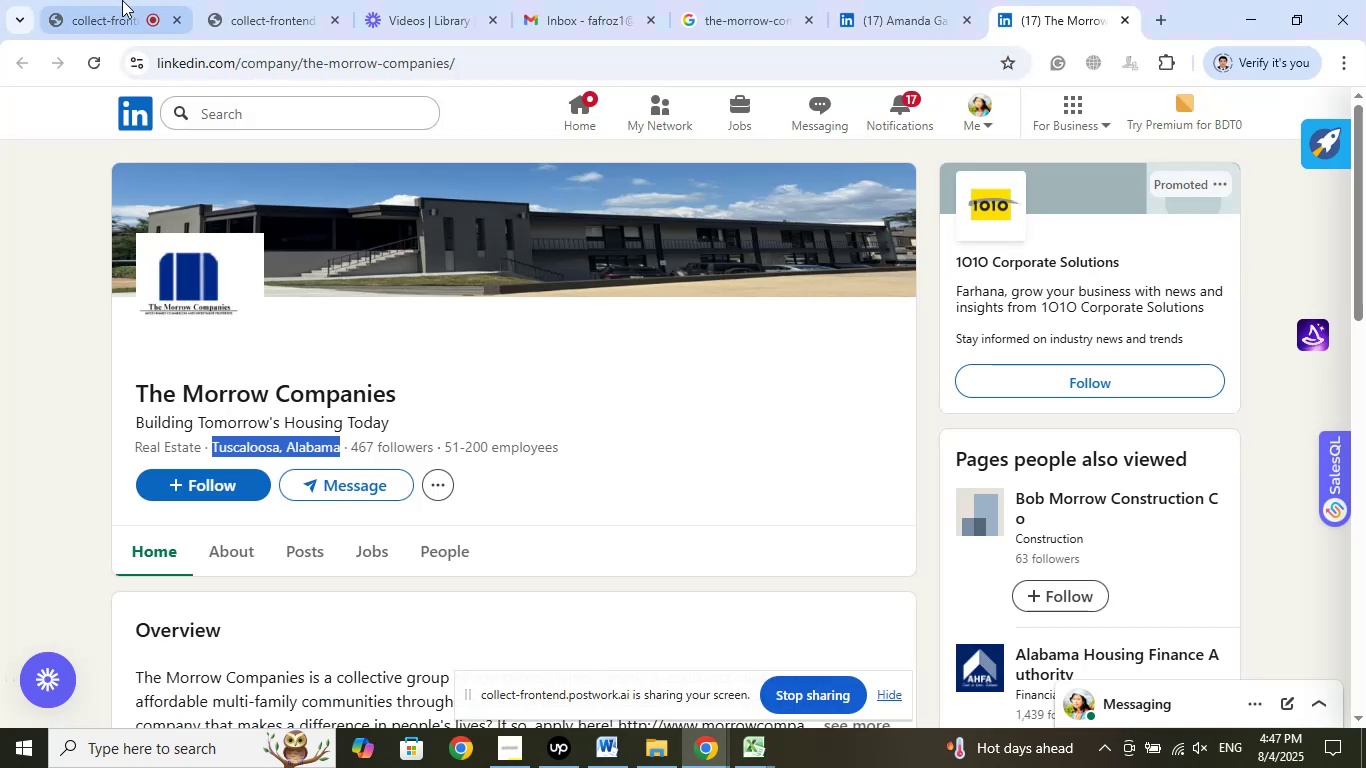 
left_click([118, 0])
 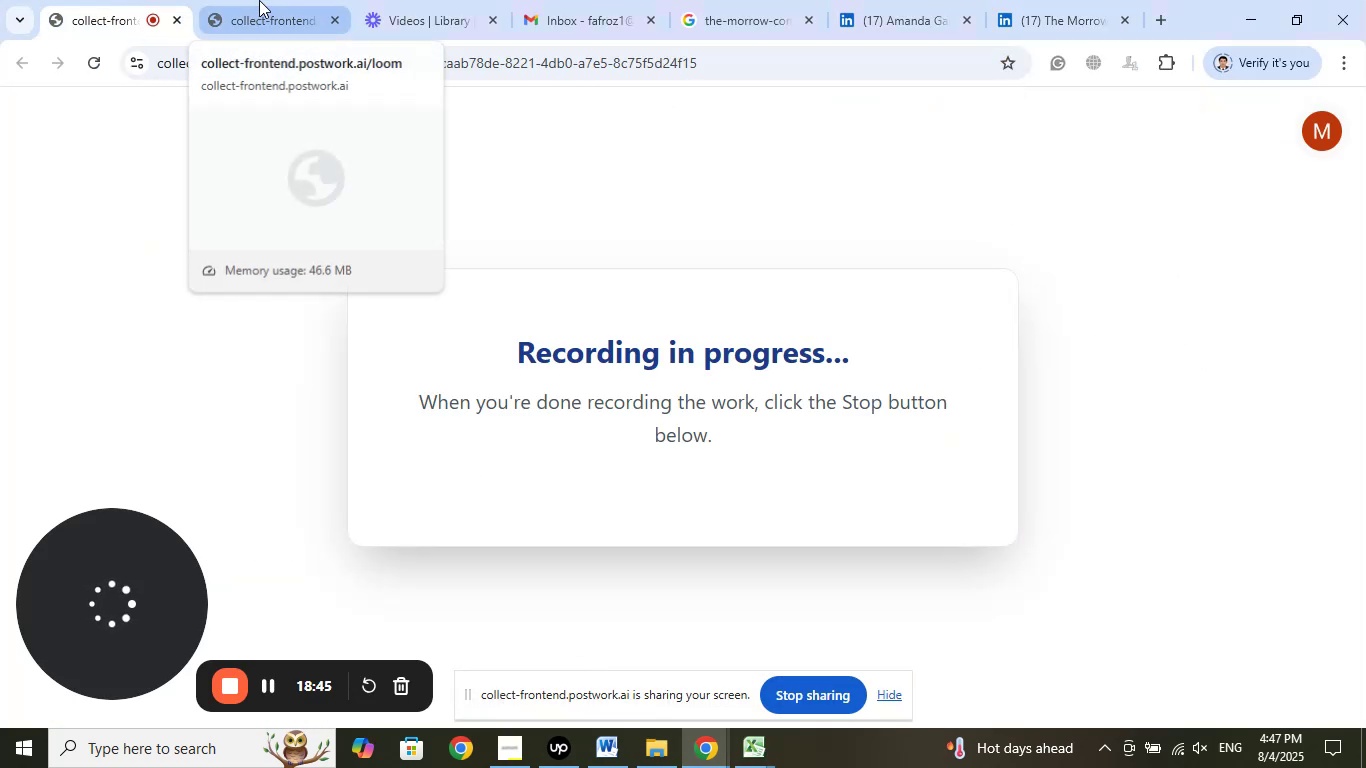 
left_click([259, 0])
 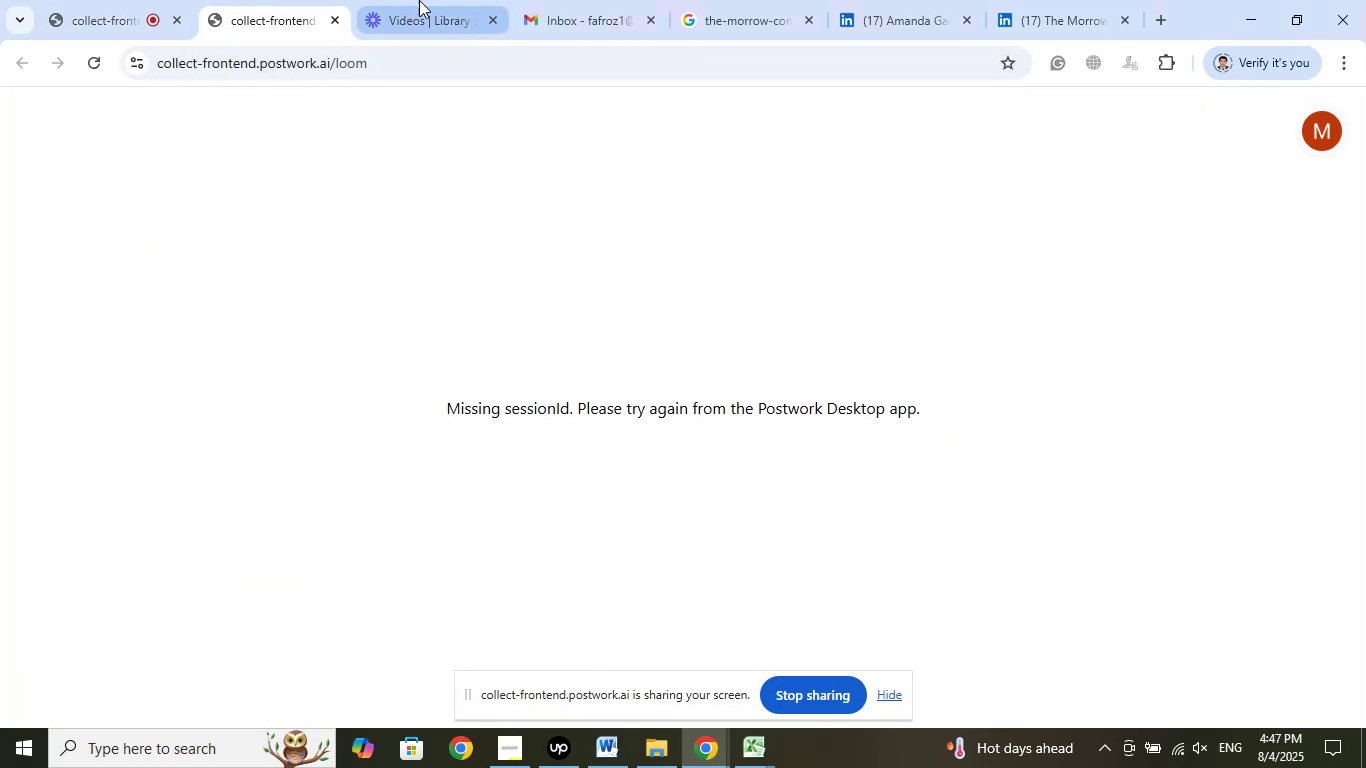 
left_click([419, 0])
 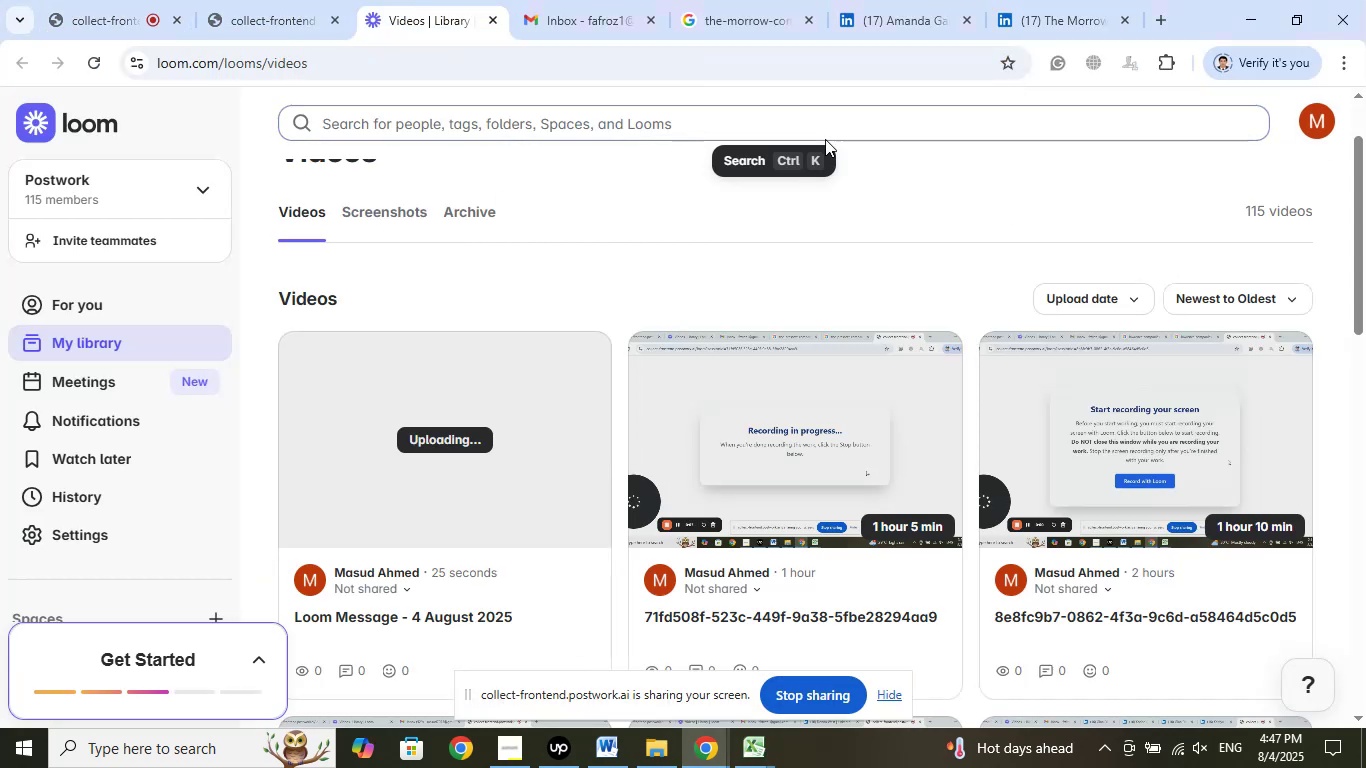 
left_click([743, 0])
 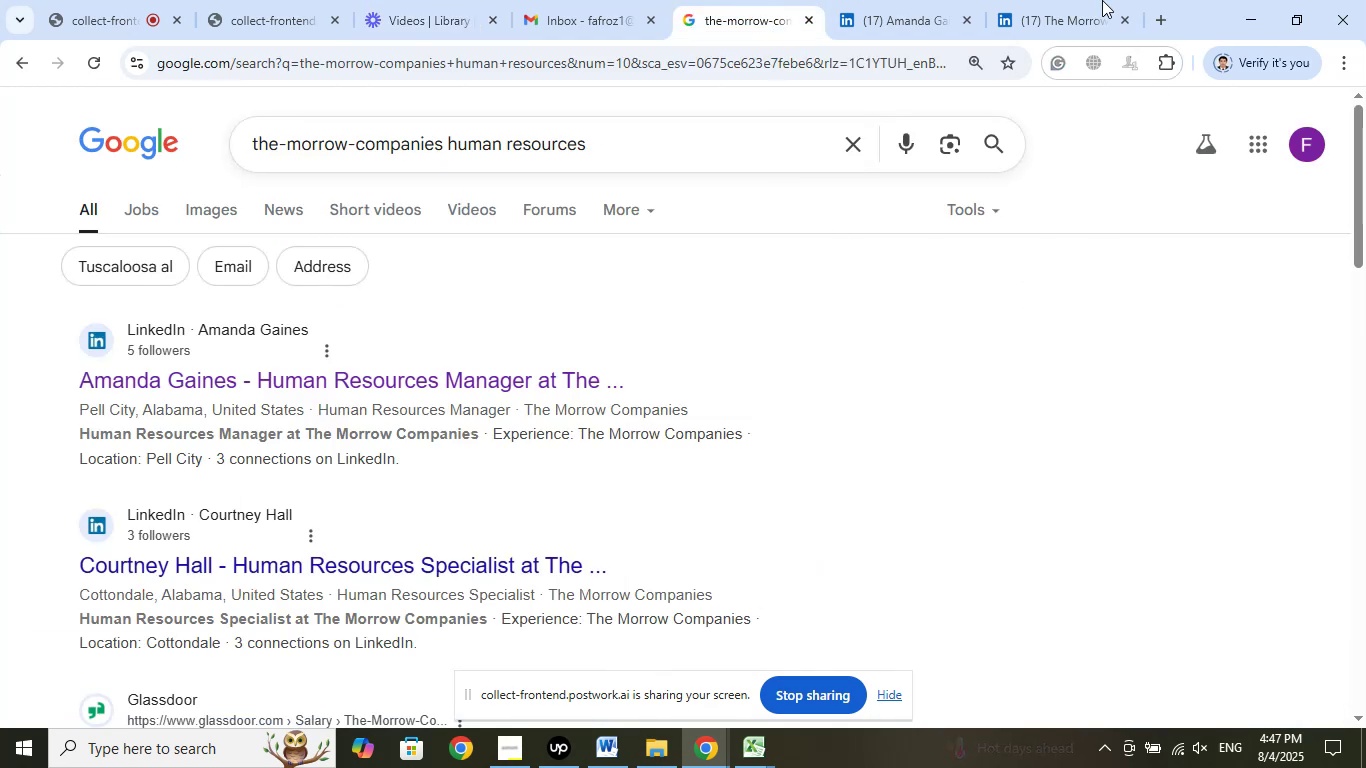 
left_click([1042, 0])
 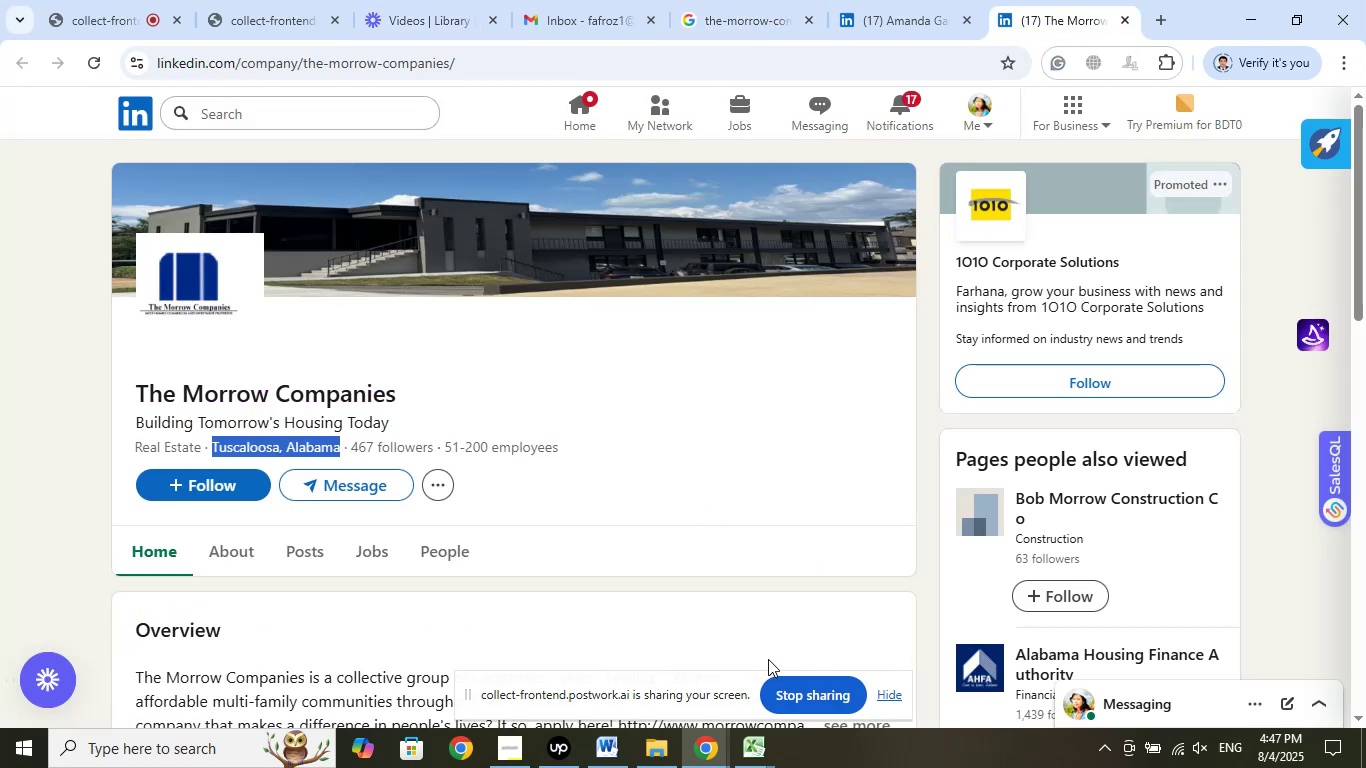 
left_click([755, 759])
 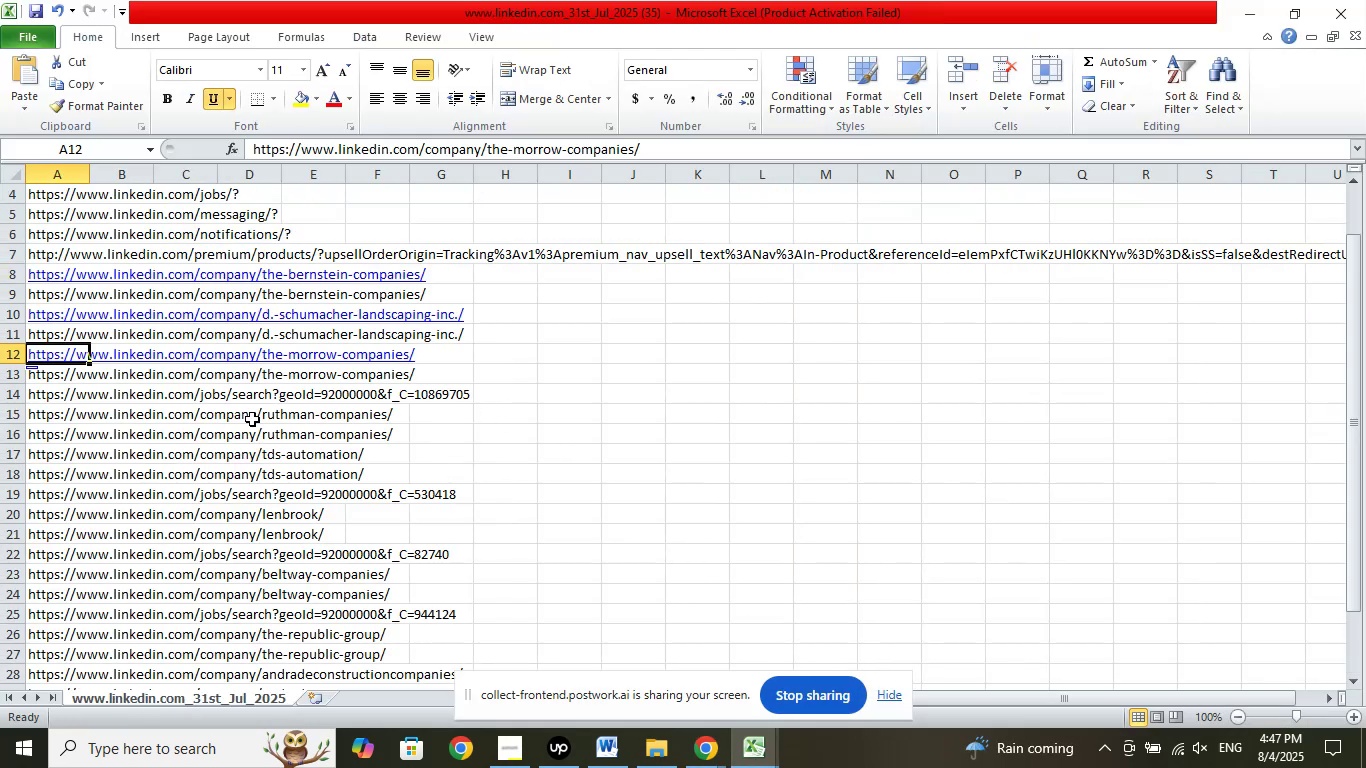 
left_click([65, 414])
 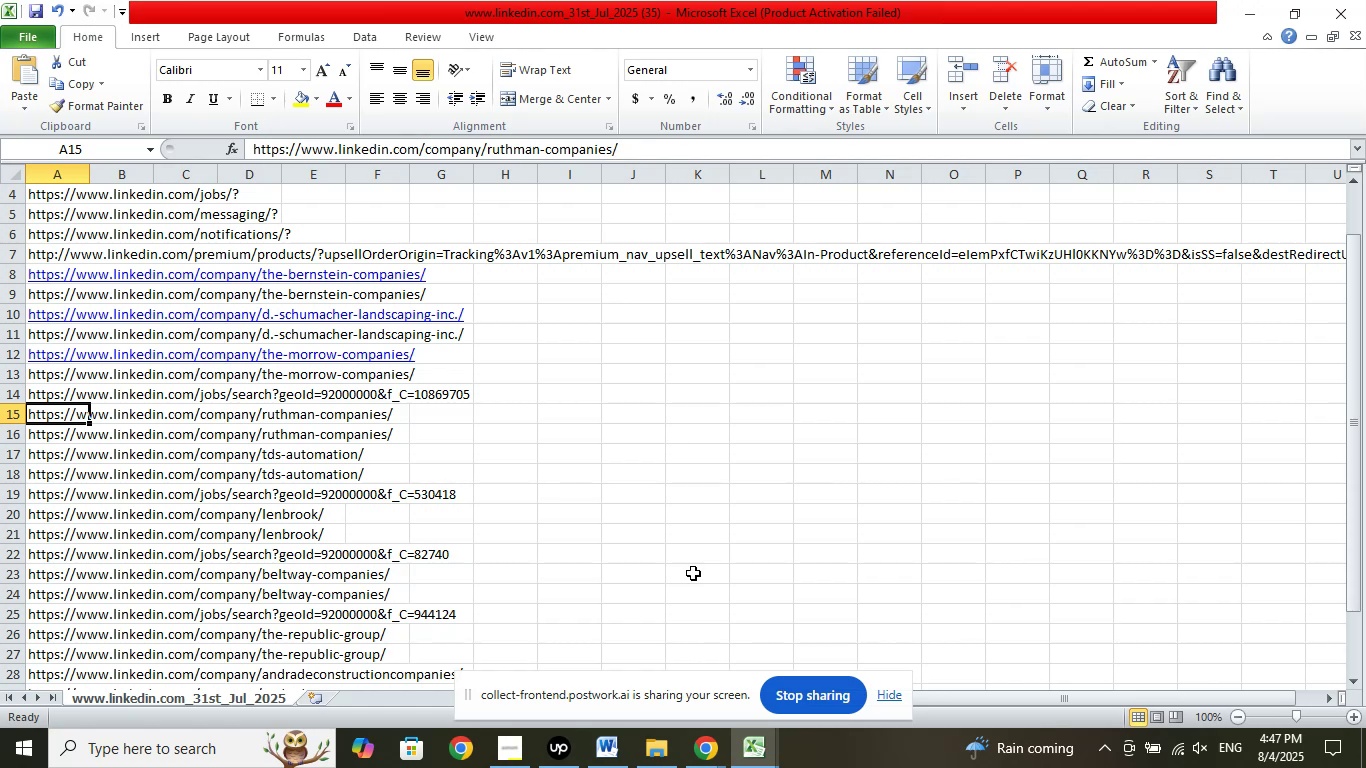 
left_click([700, 741])
 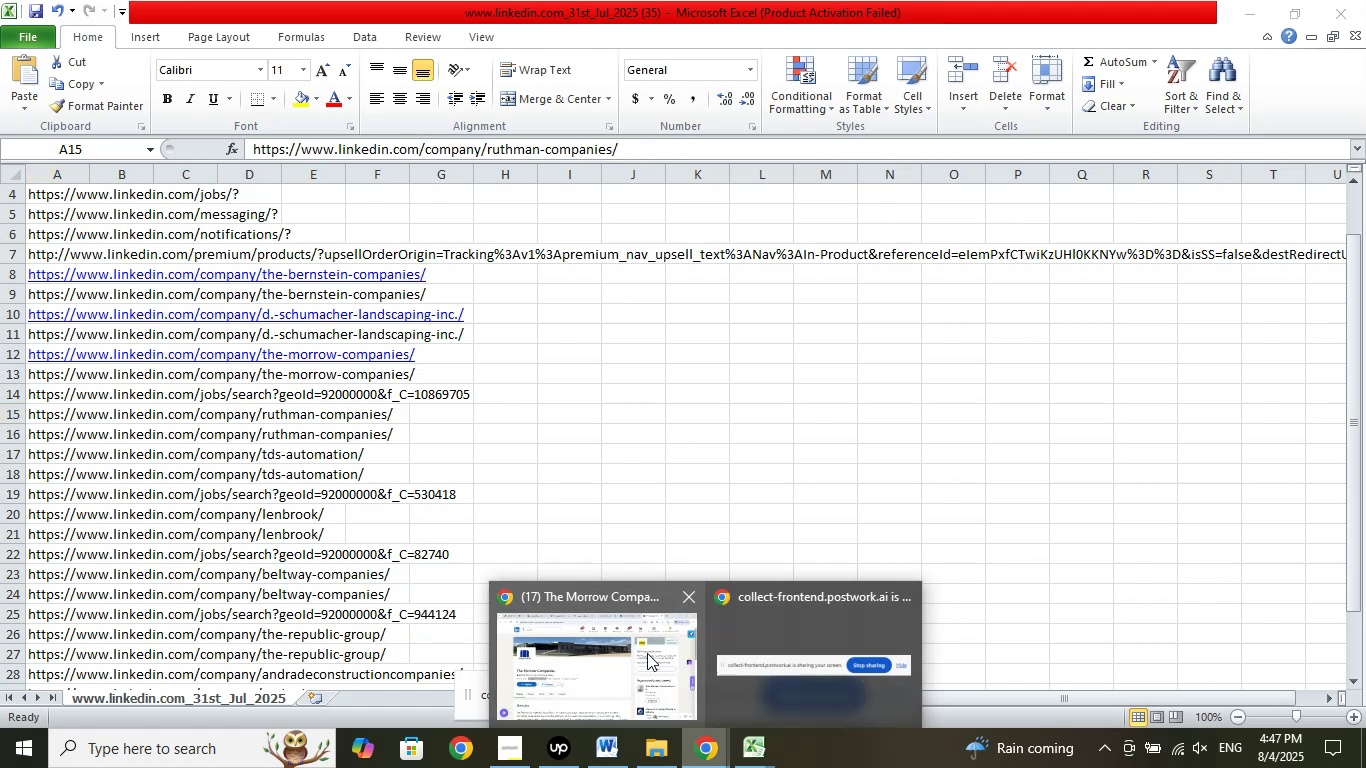 
left_click([642, 646])
 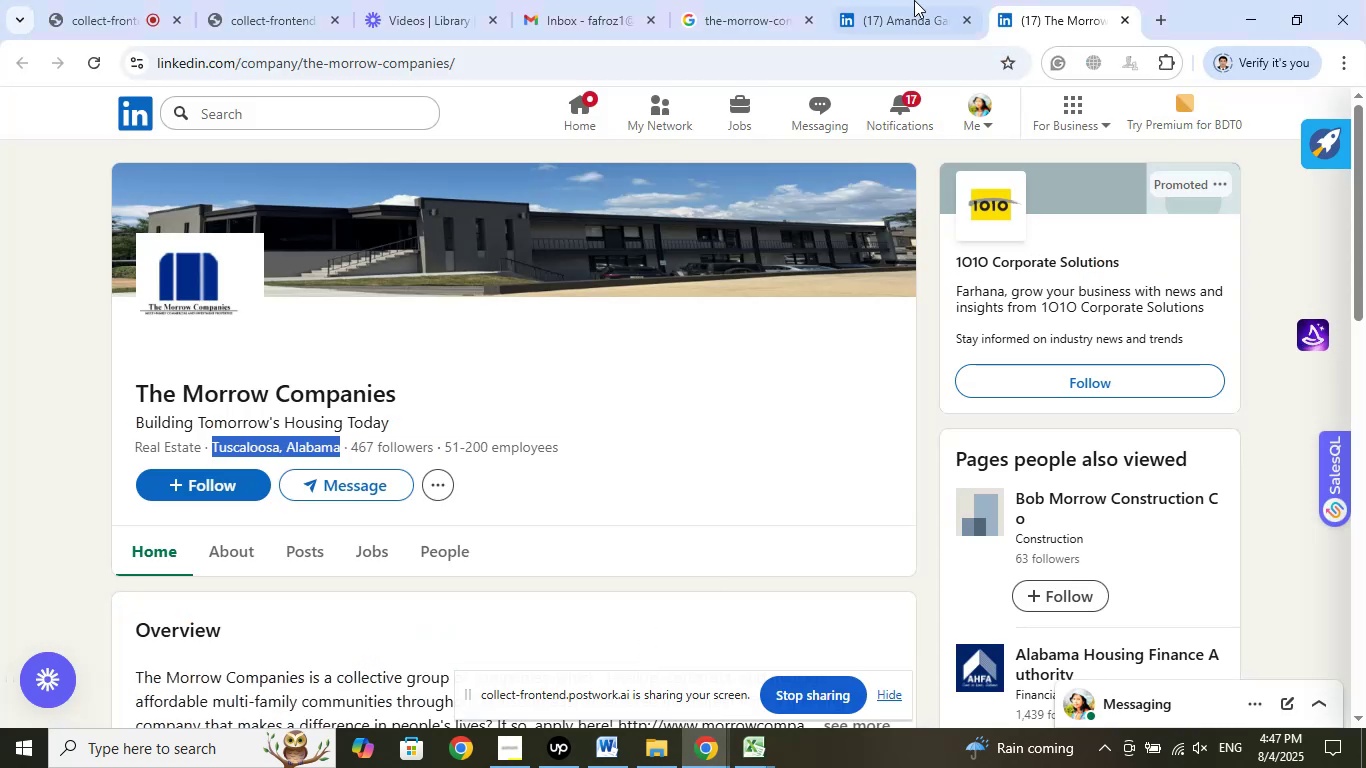 
left_click([915, 0])
 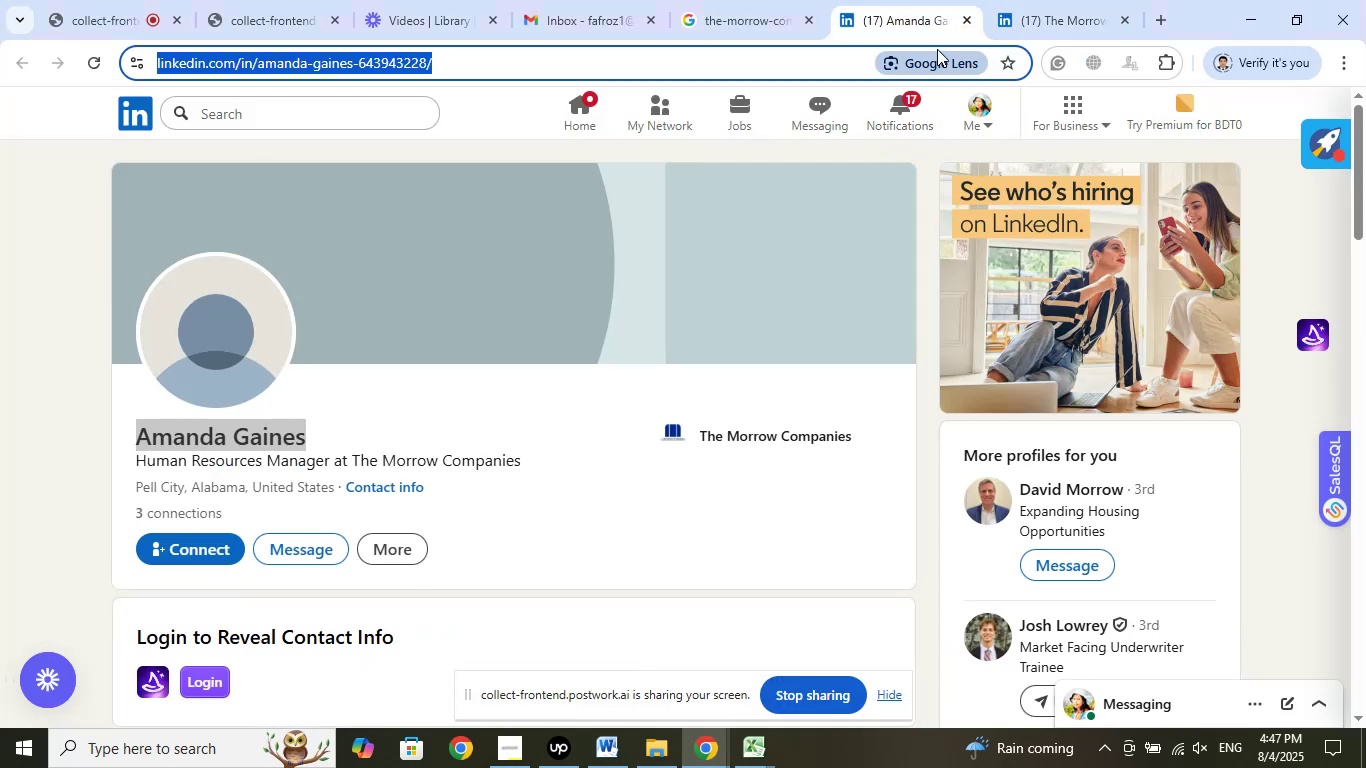 
left_click([968, 18])
 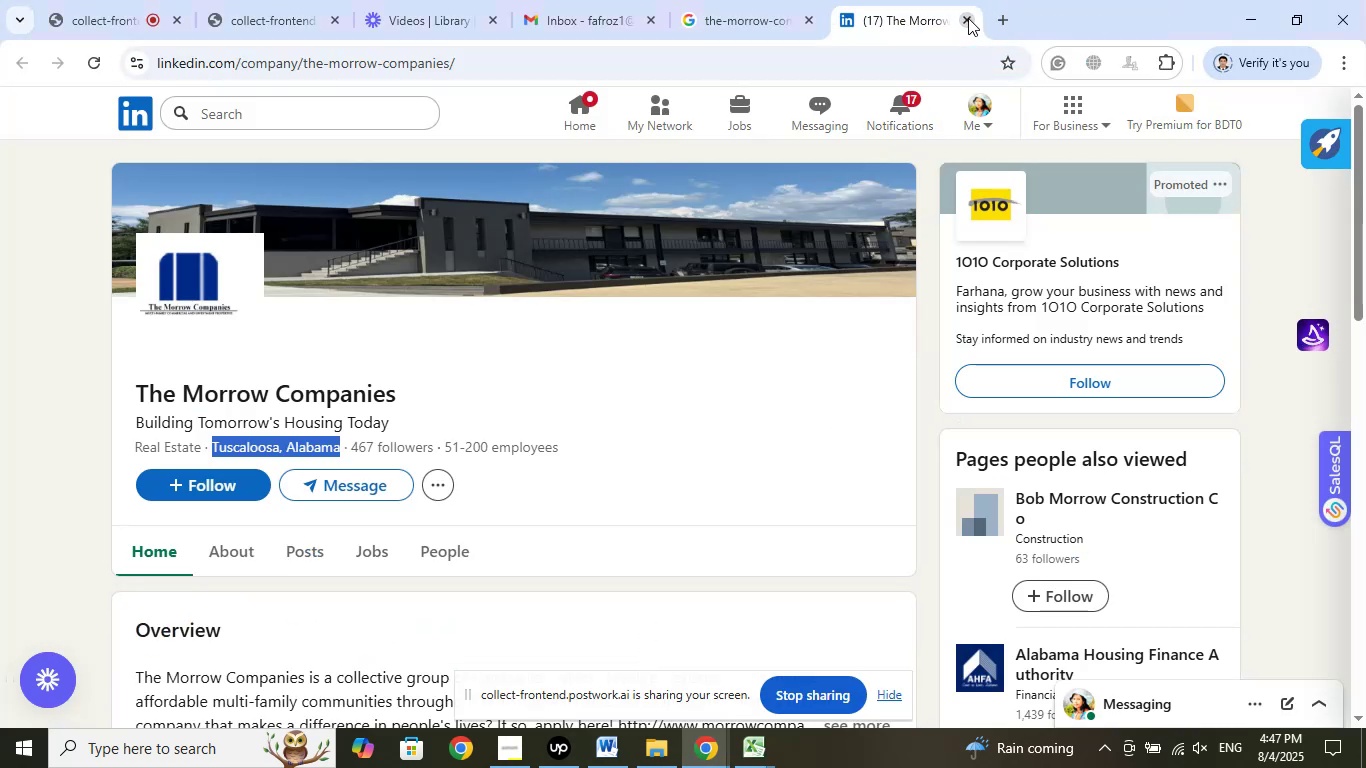 
left_click([968, 18])
 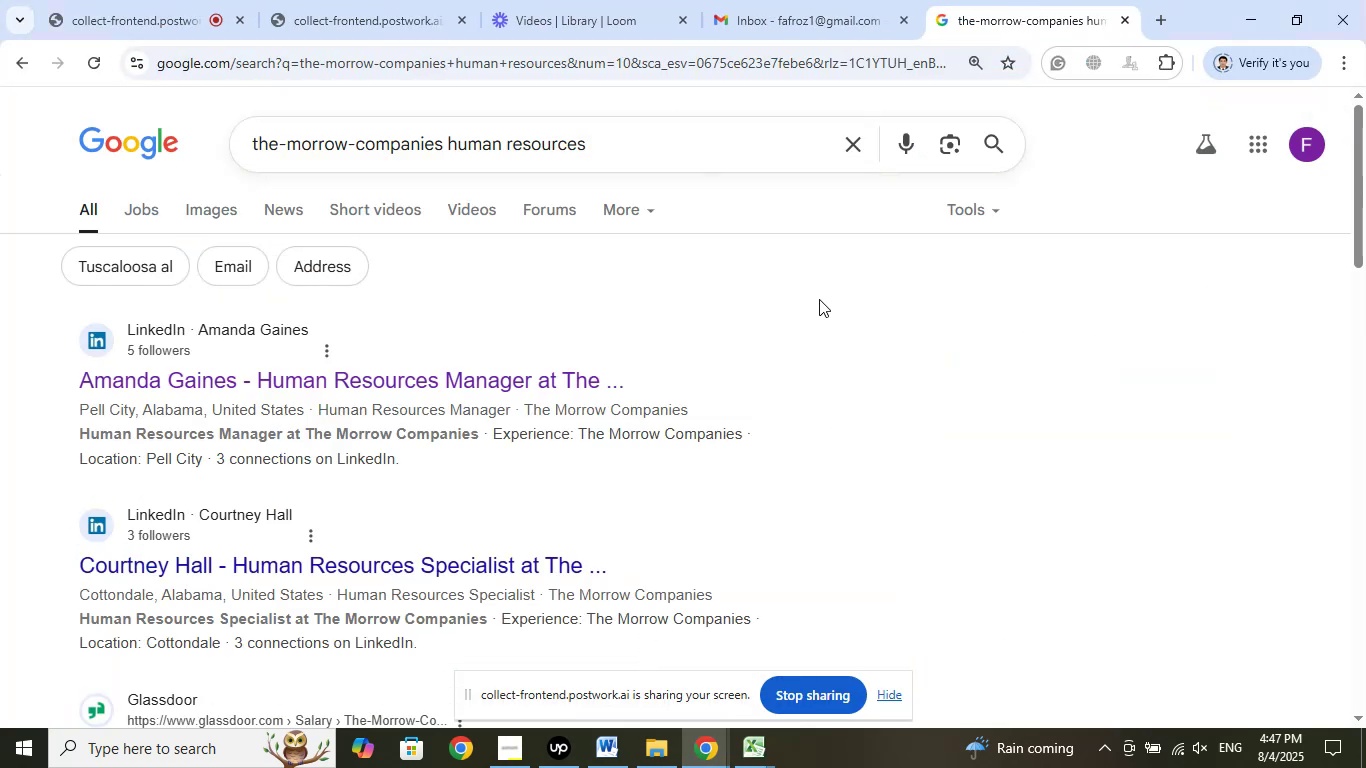 
scroll: coordinate [819, 299], scroll_direction: down, amount: 2.0
 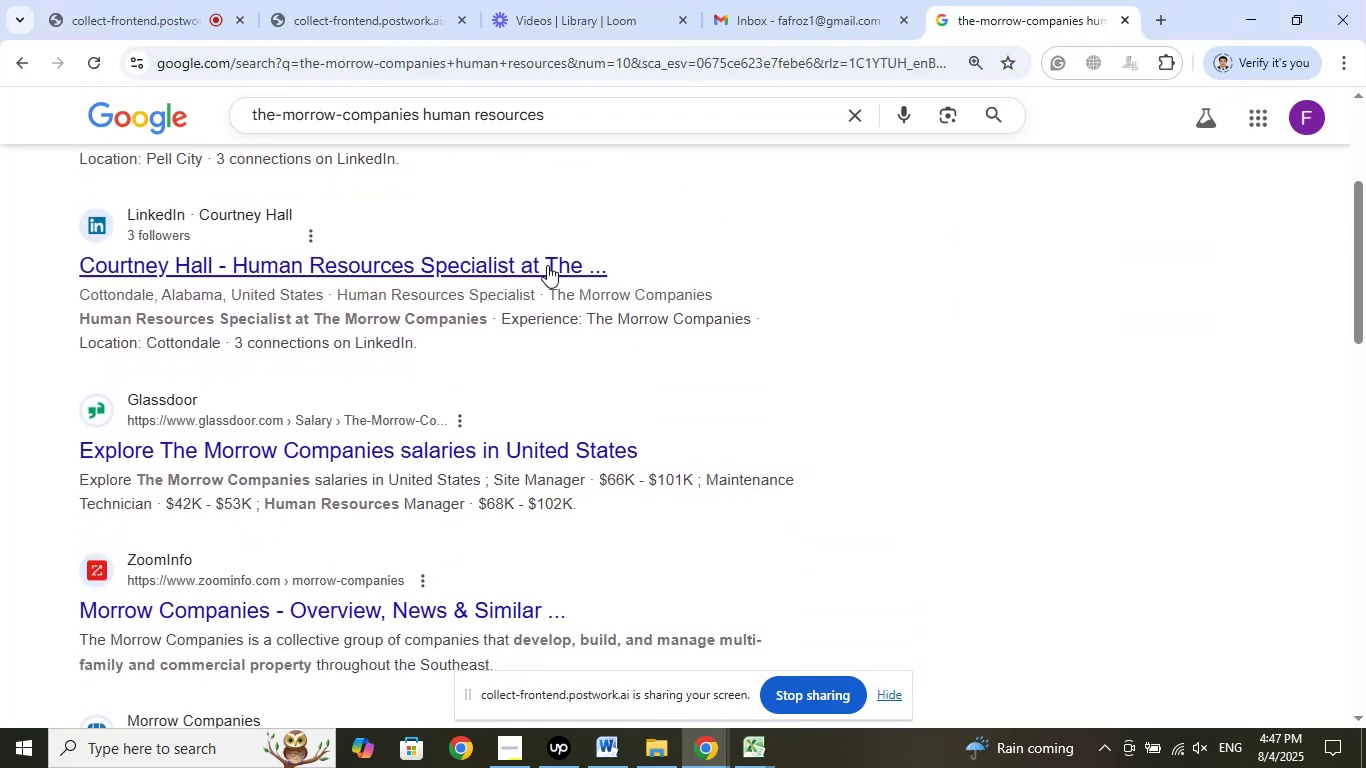 
right_click([546, 264])
 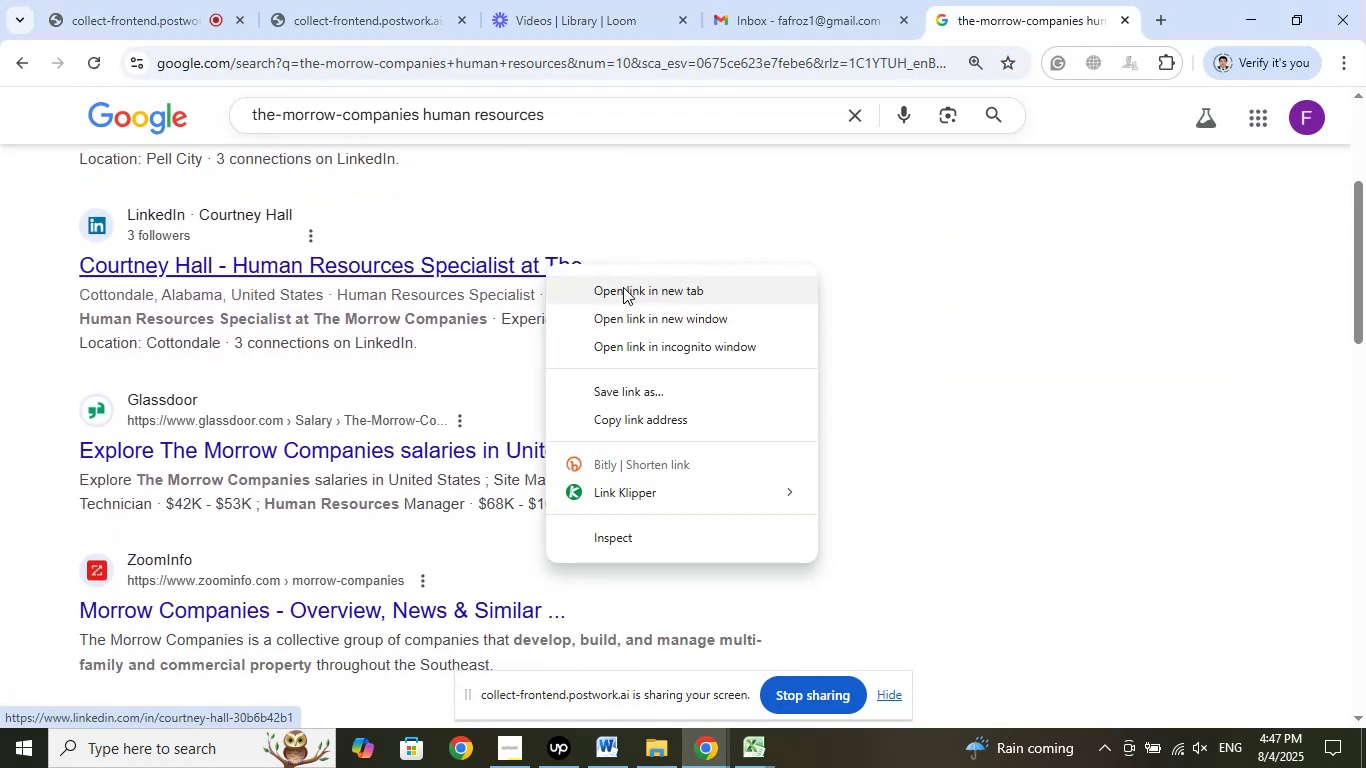 
left_click([623, 287])
 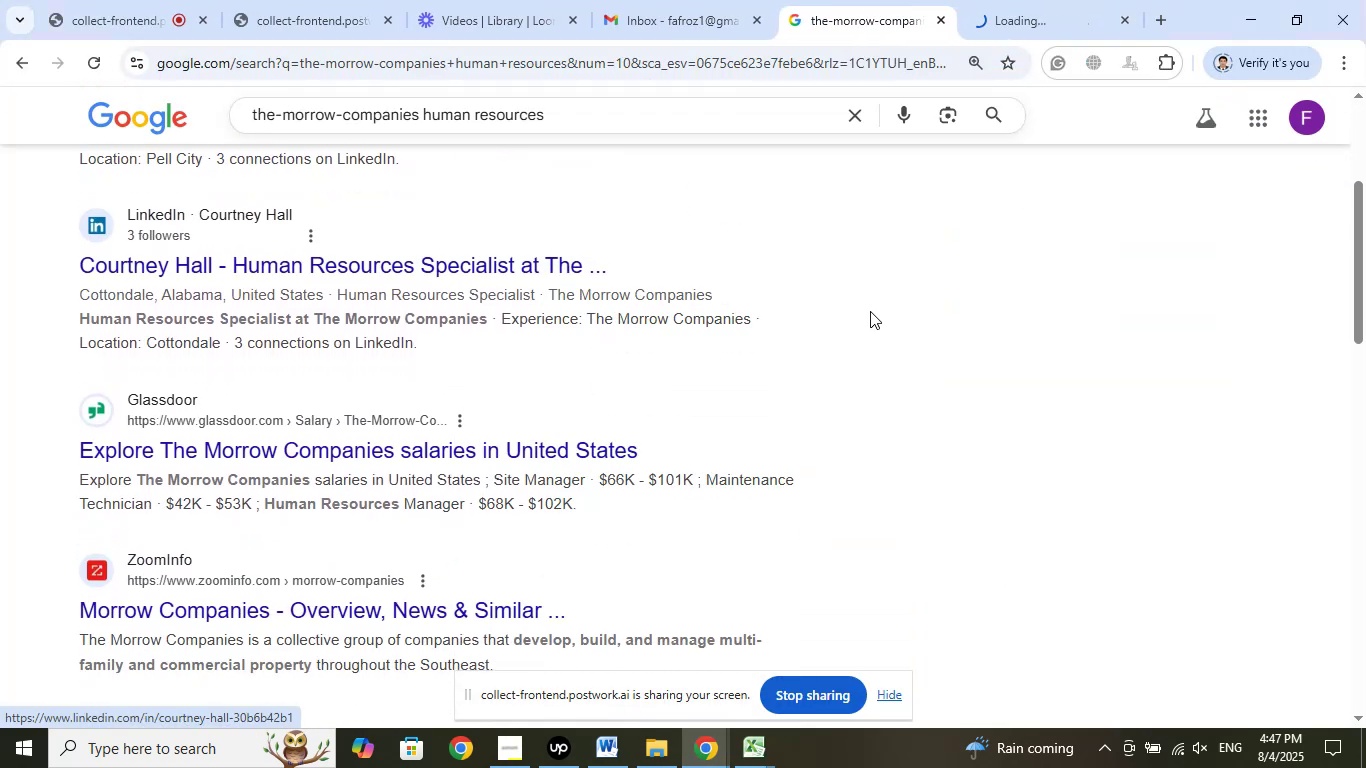 
scroll: coordinate [873, 315], scroll_direction: down, amount: 13.0
 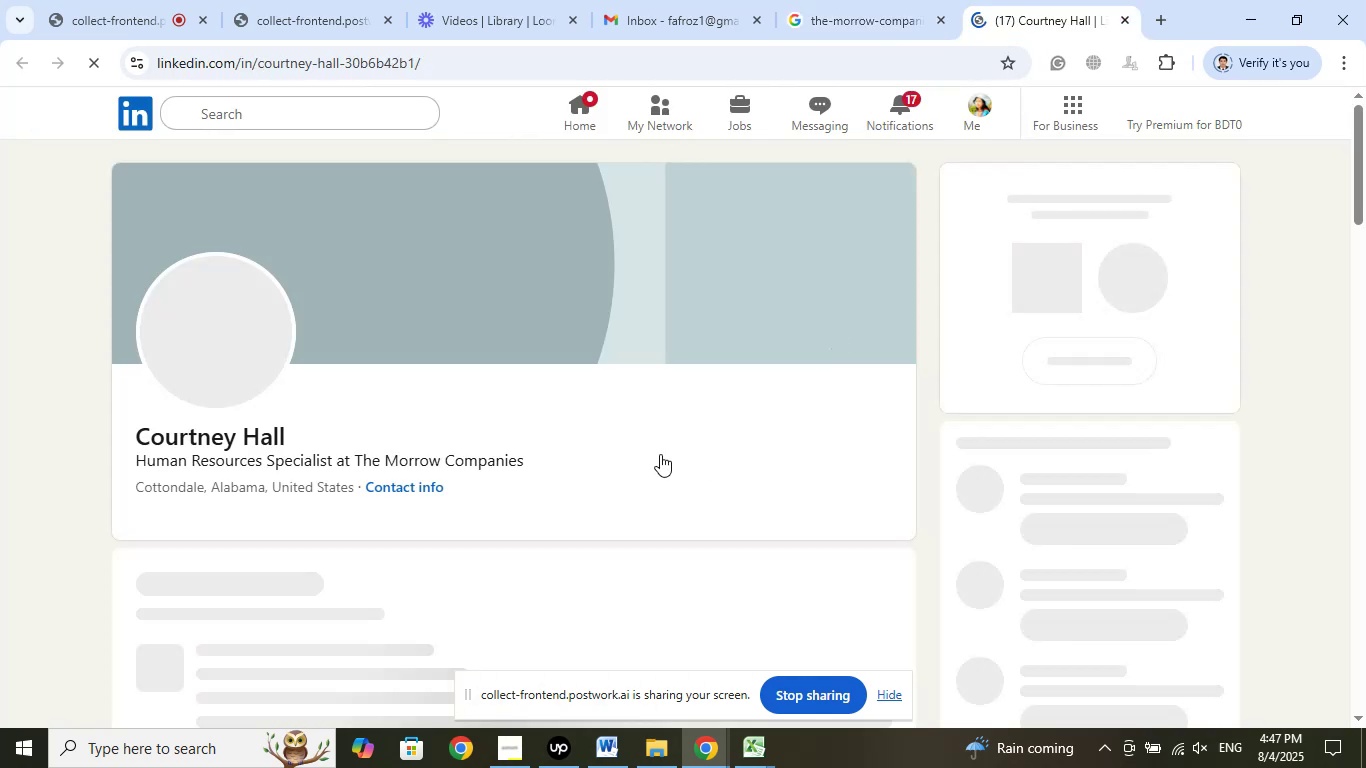 
wait(6.73)
 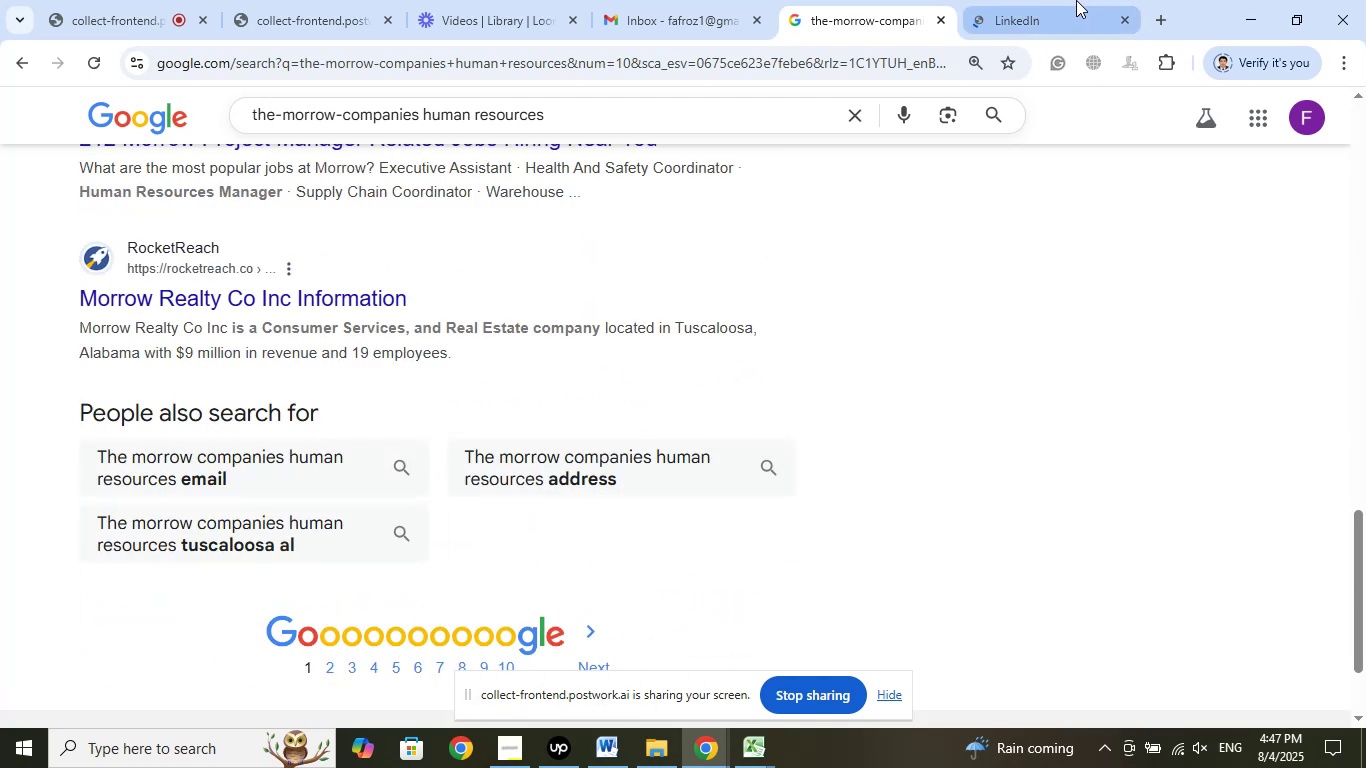 
left_click([743, 749])
 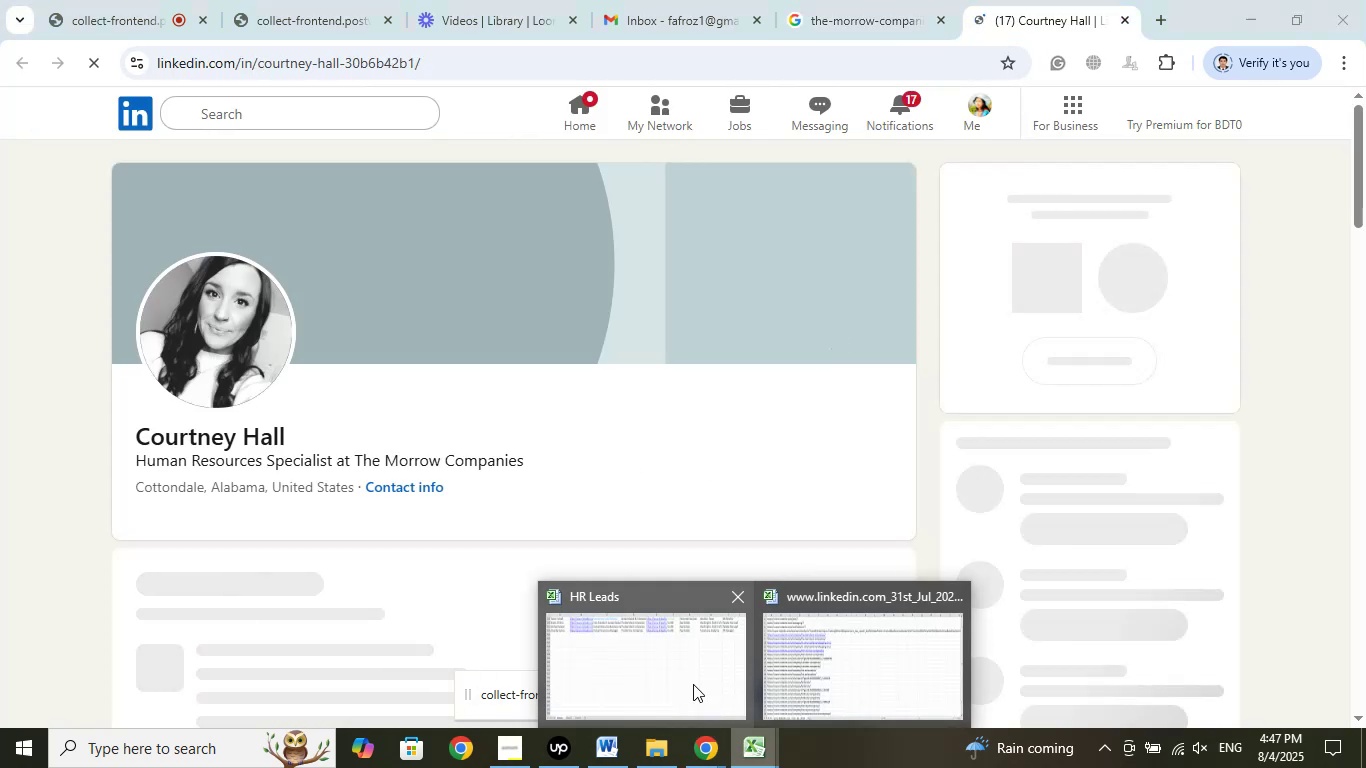 
left_click([689, 681])
 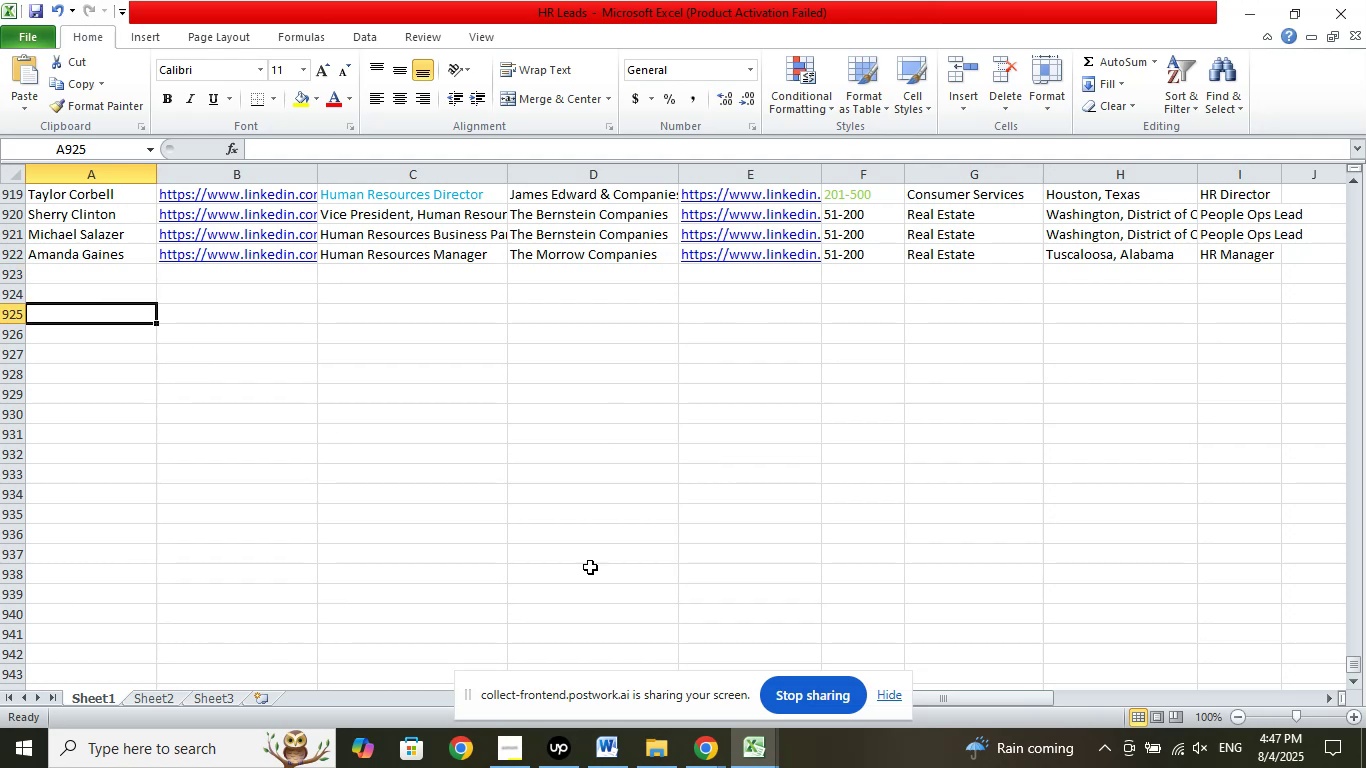 
left_click([701, 765])
 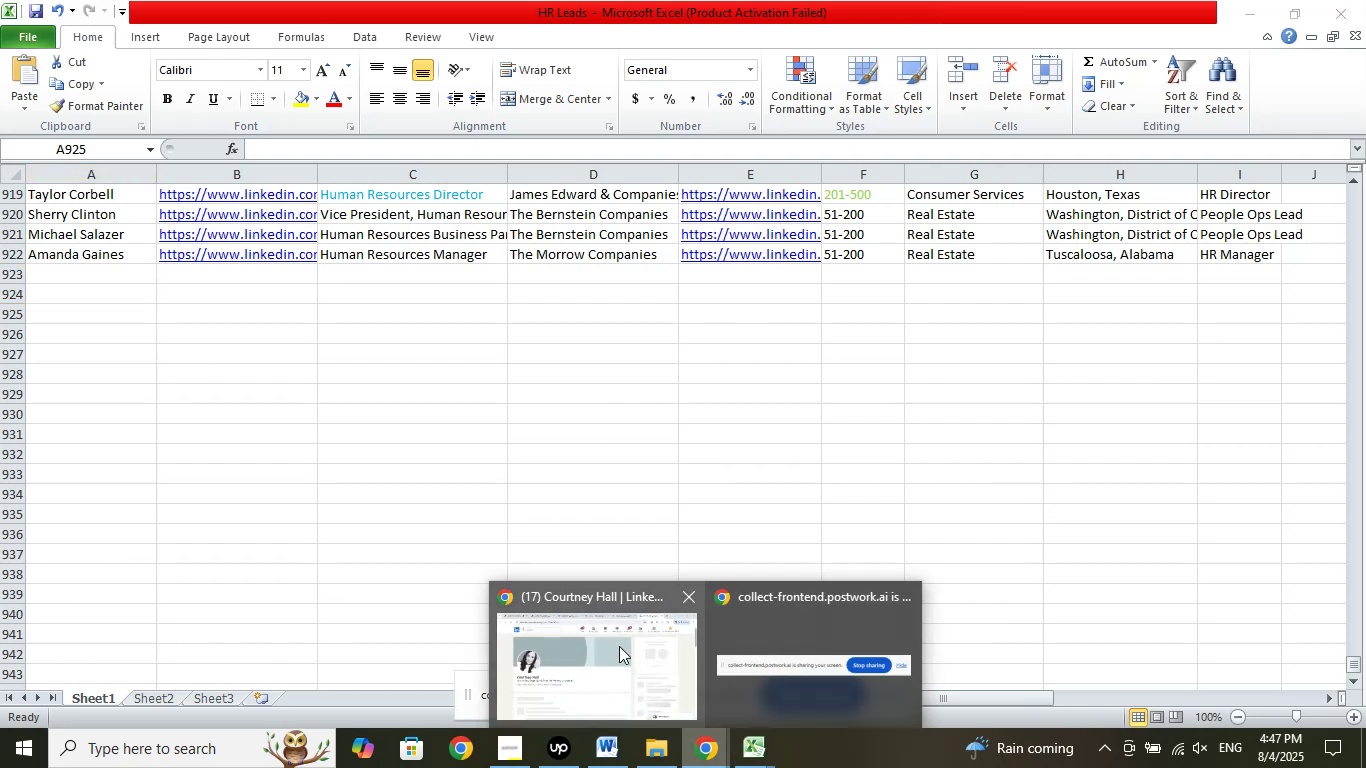 
left_click([618, 645])
 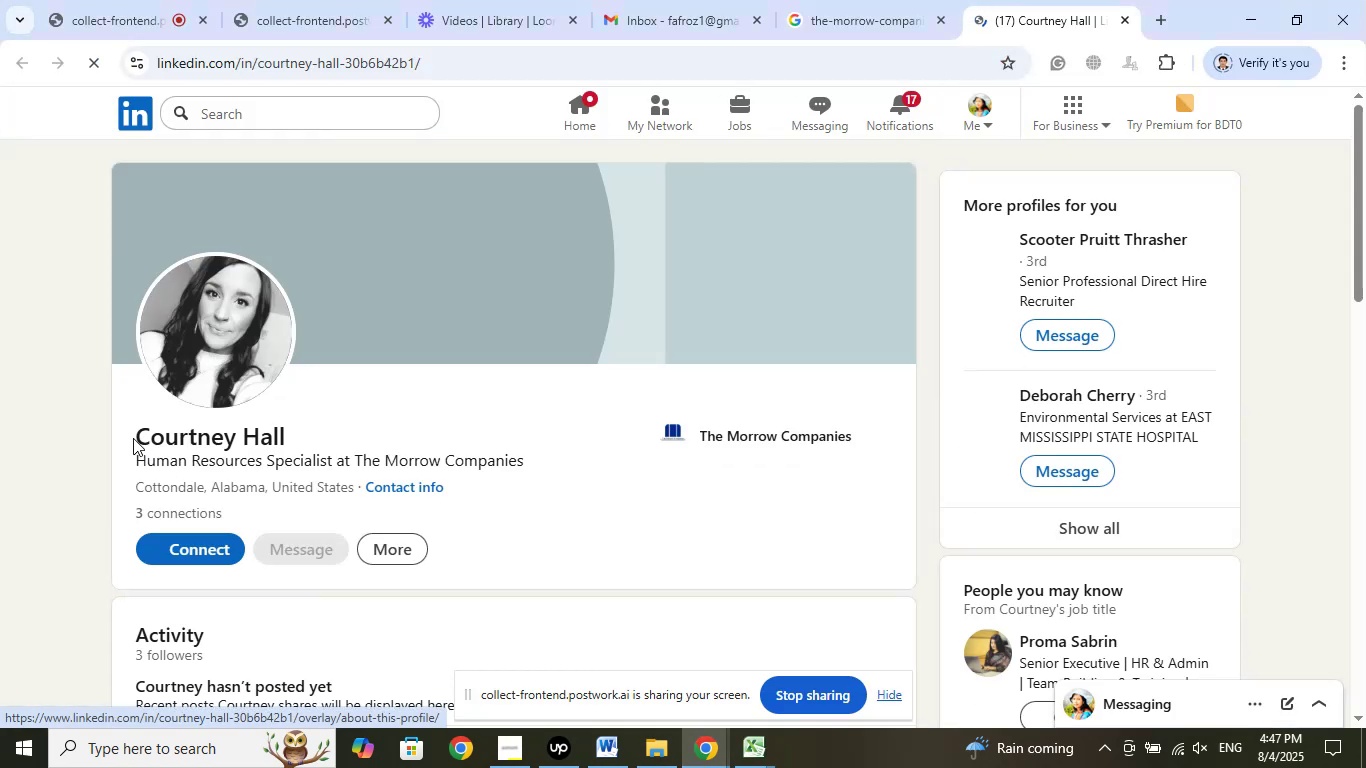 
left_click_drag(start_coordinate=[119, 430], to_coordinate=[287, 428])
 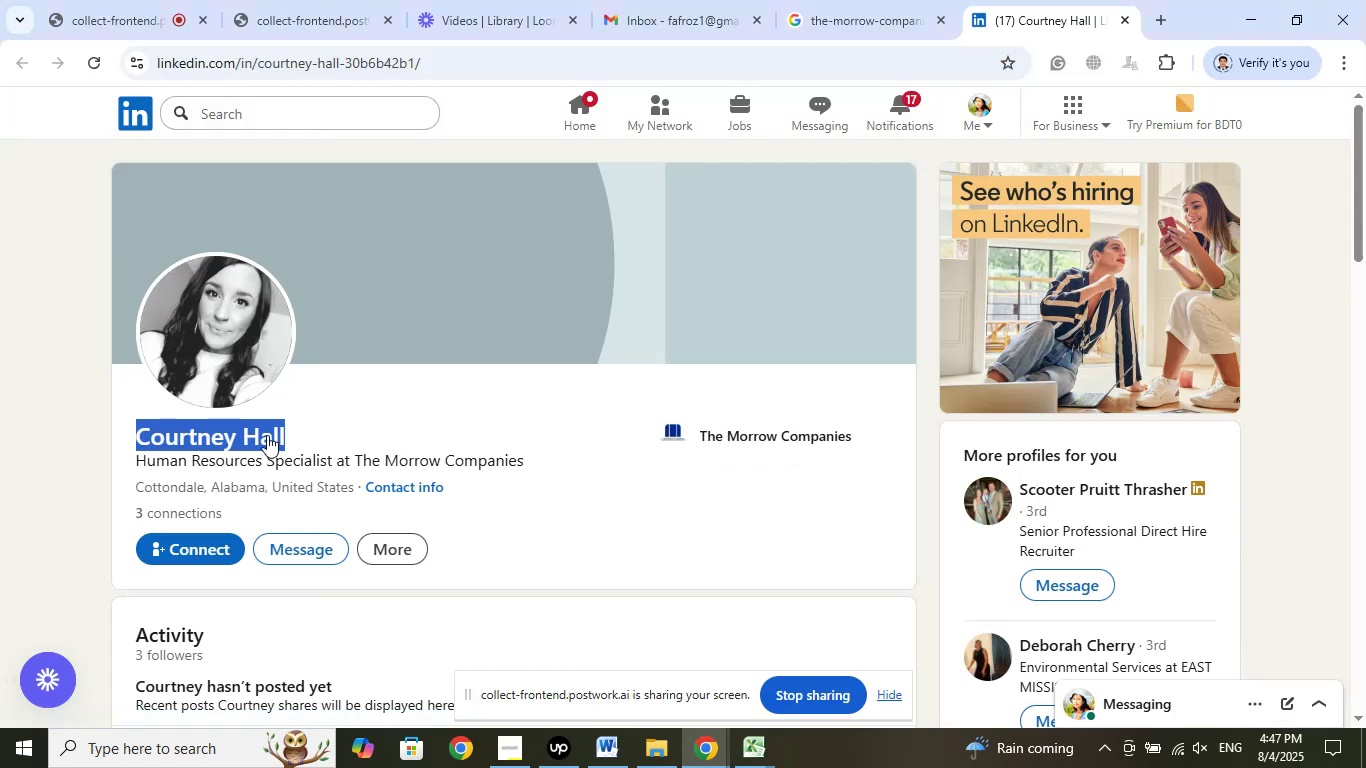 
right_click([267, 435])
 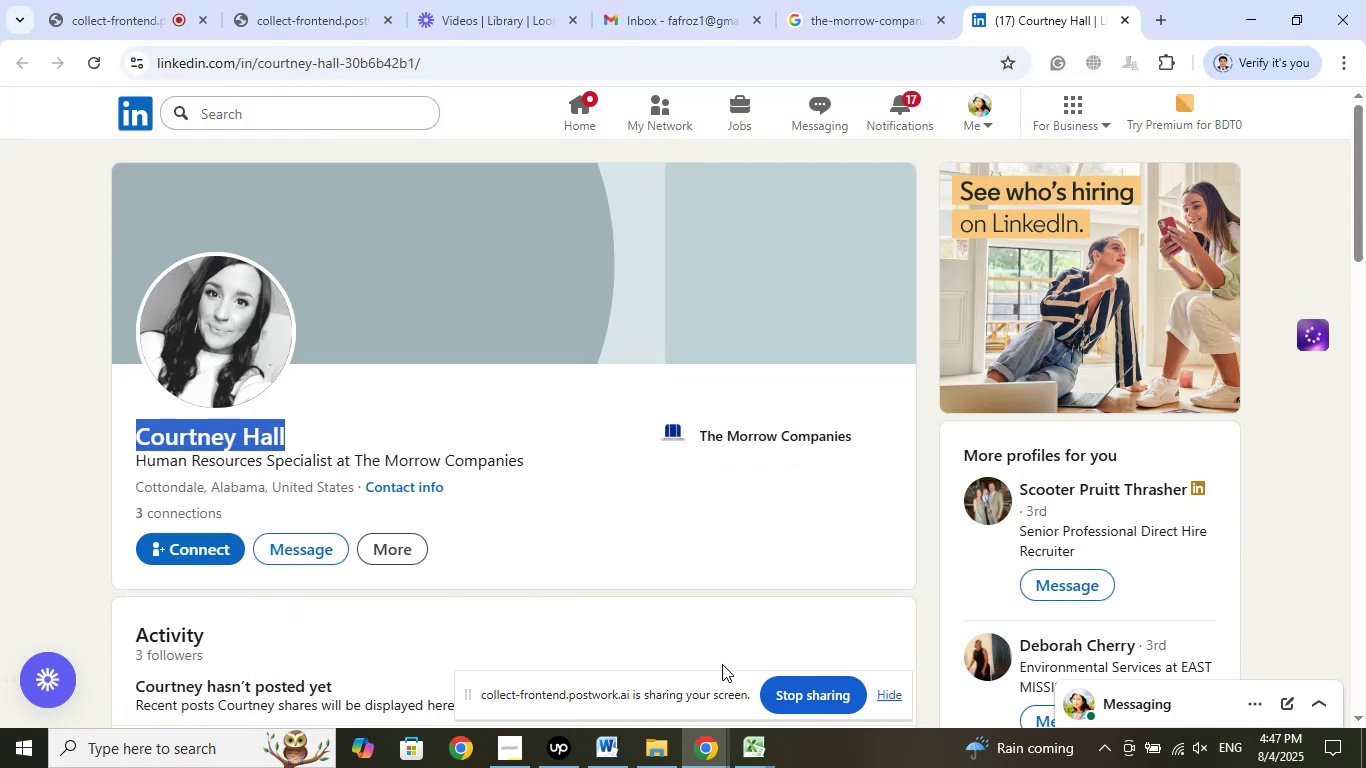 
left_click([751, 748])
 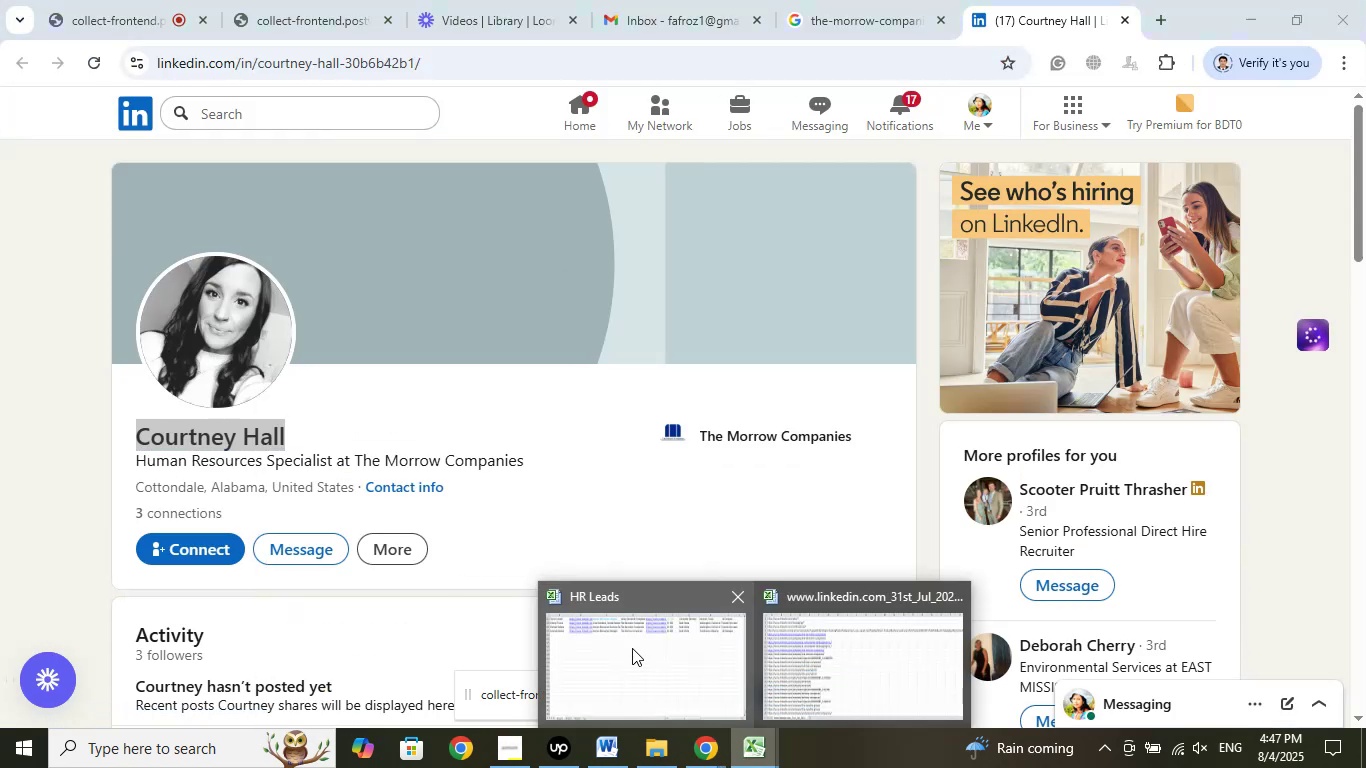 
left_click([632, 648])
 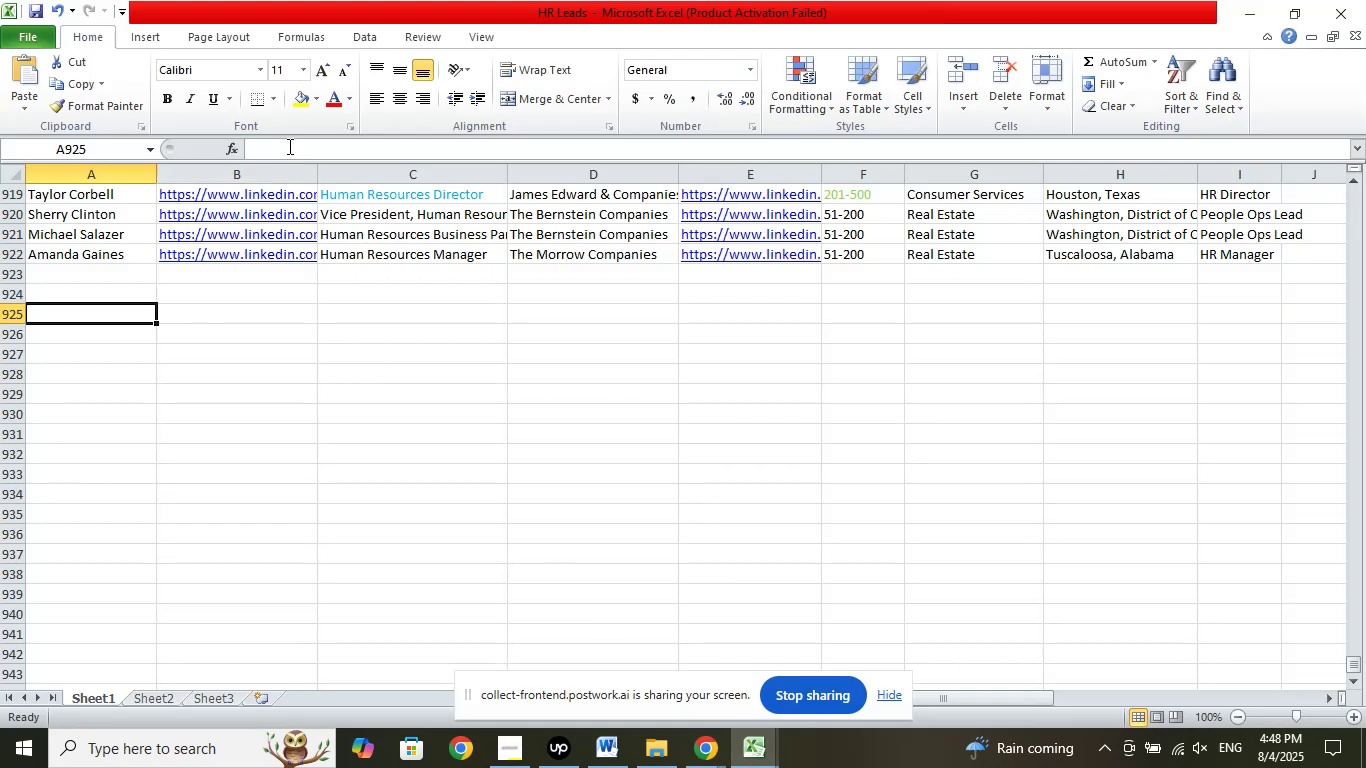 
left_click([288, 139])
 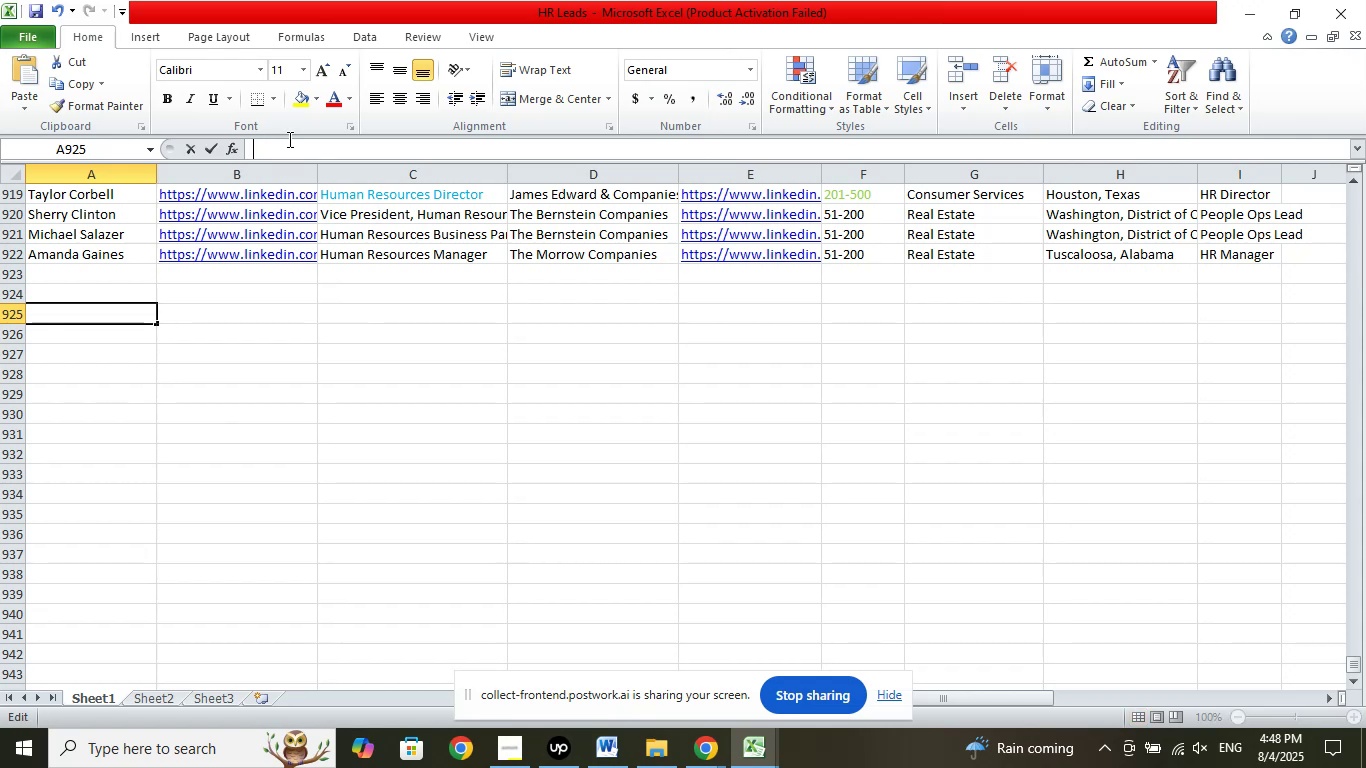 
right_click([288, 139])
 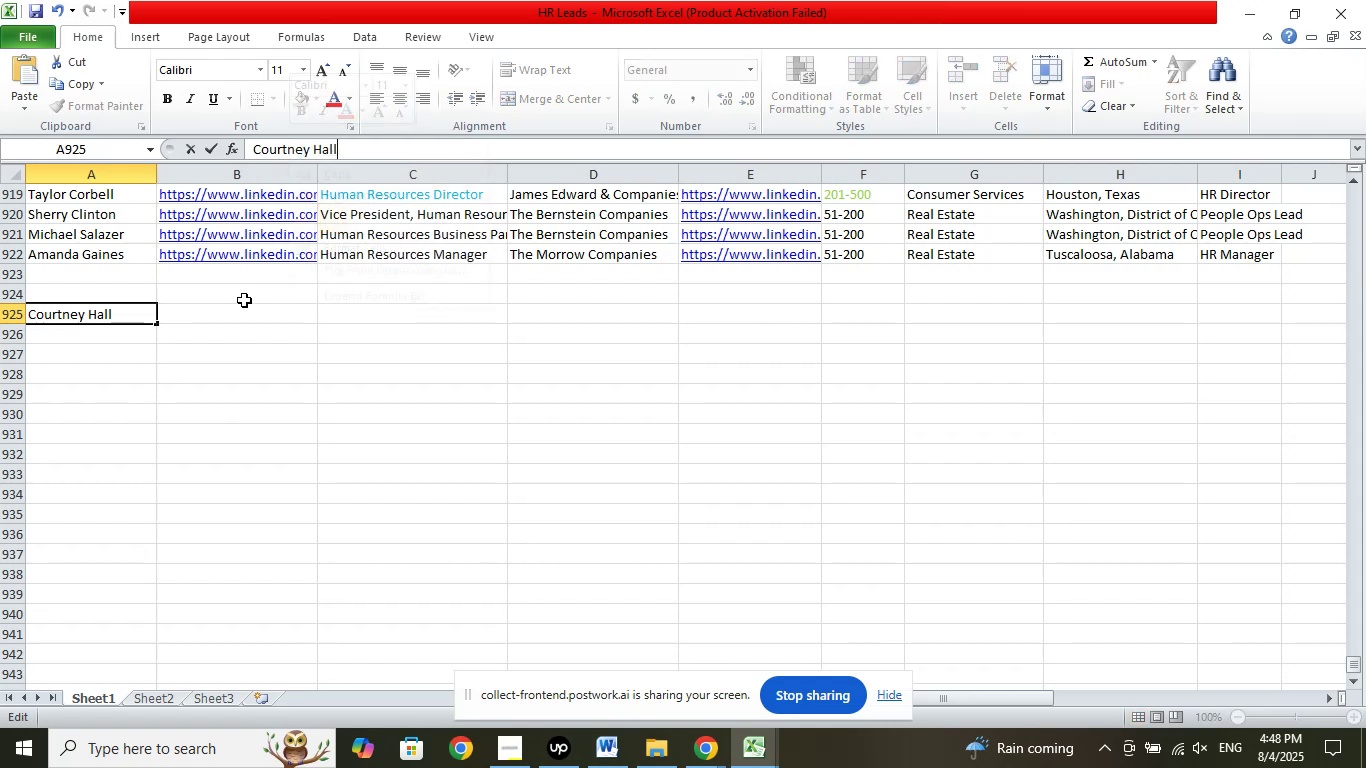 
left_click([238, 313])
 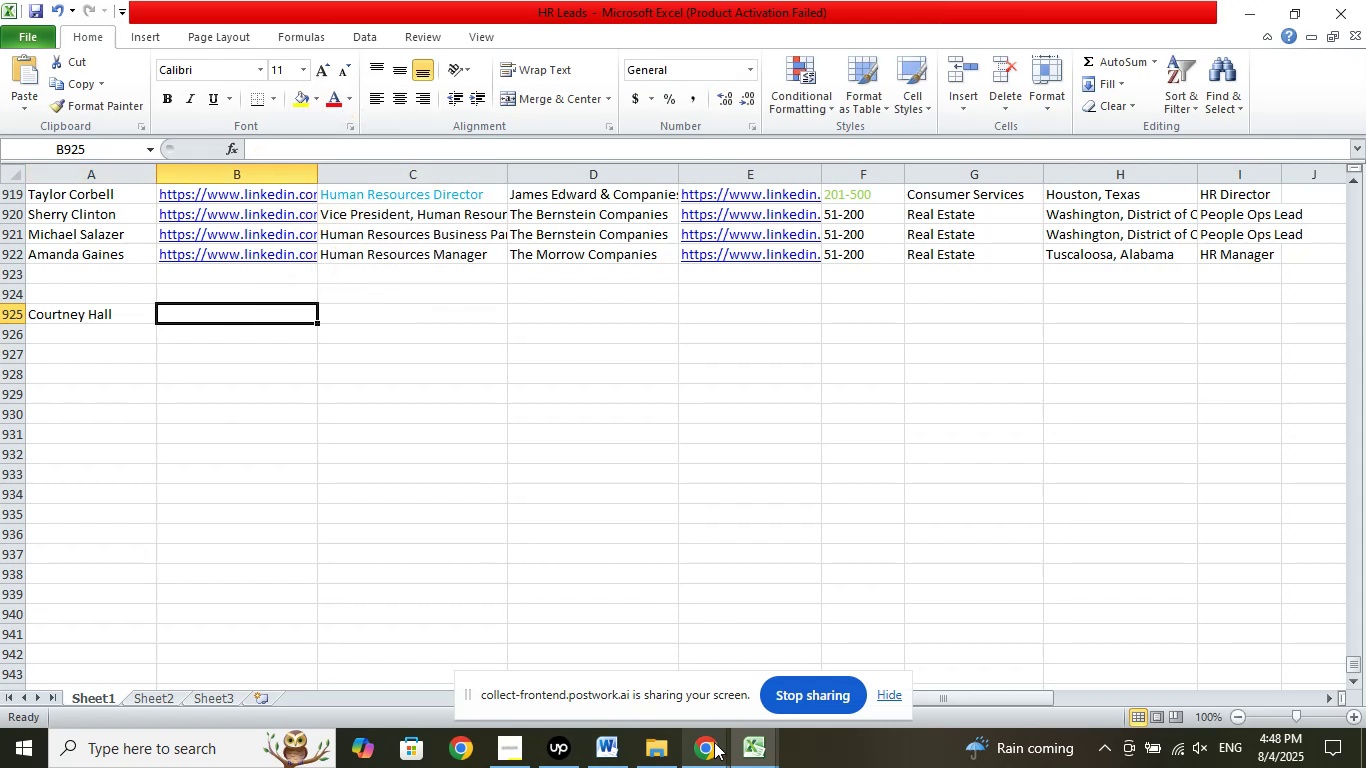 
left_click([713, 744])
 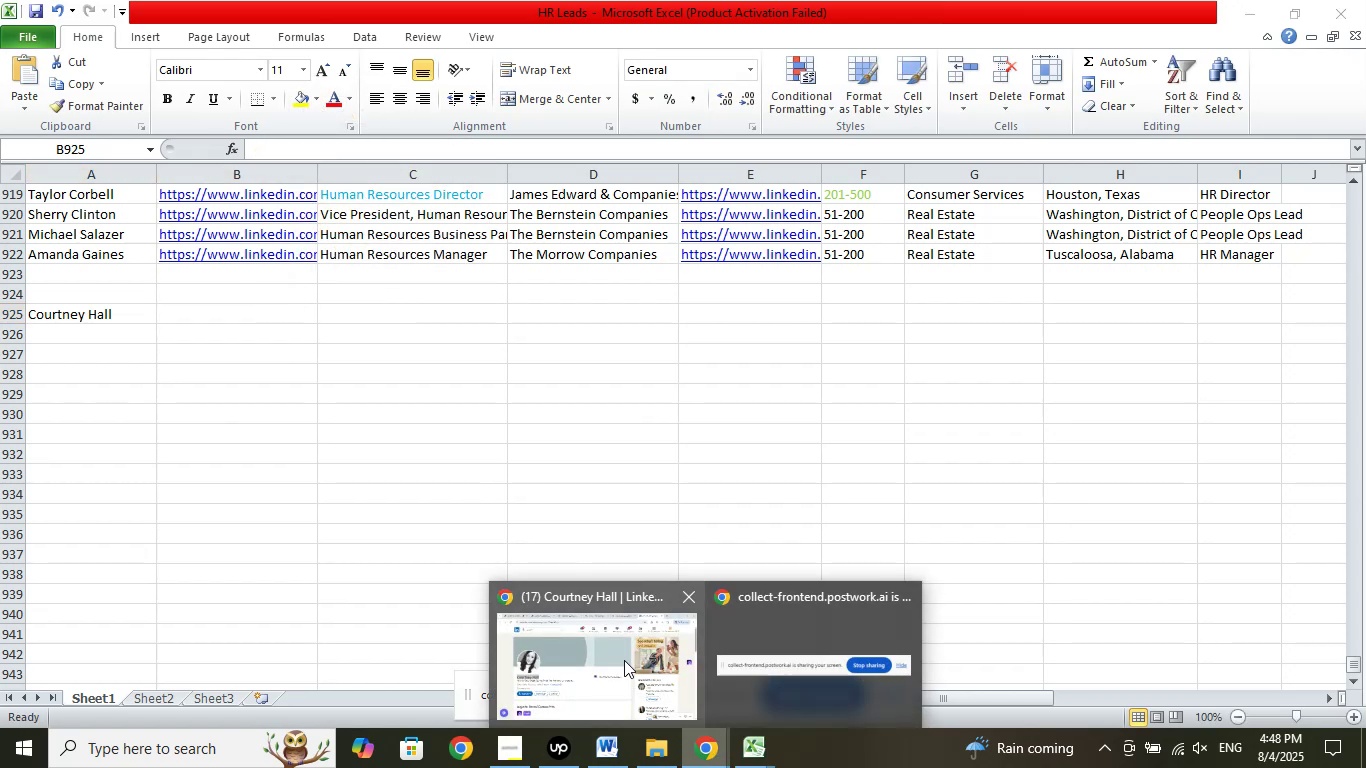 
left_click([622, 656])
 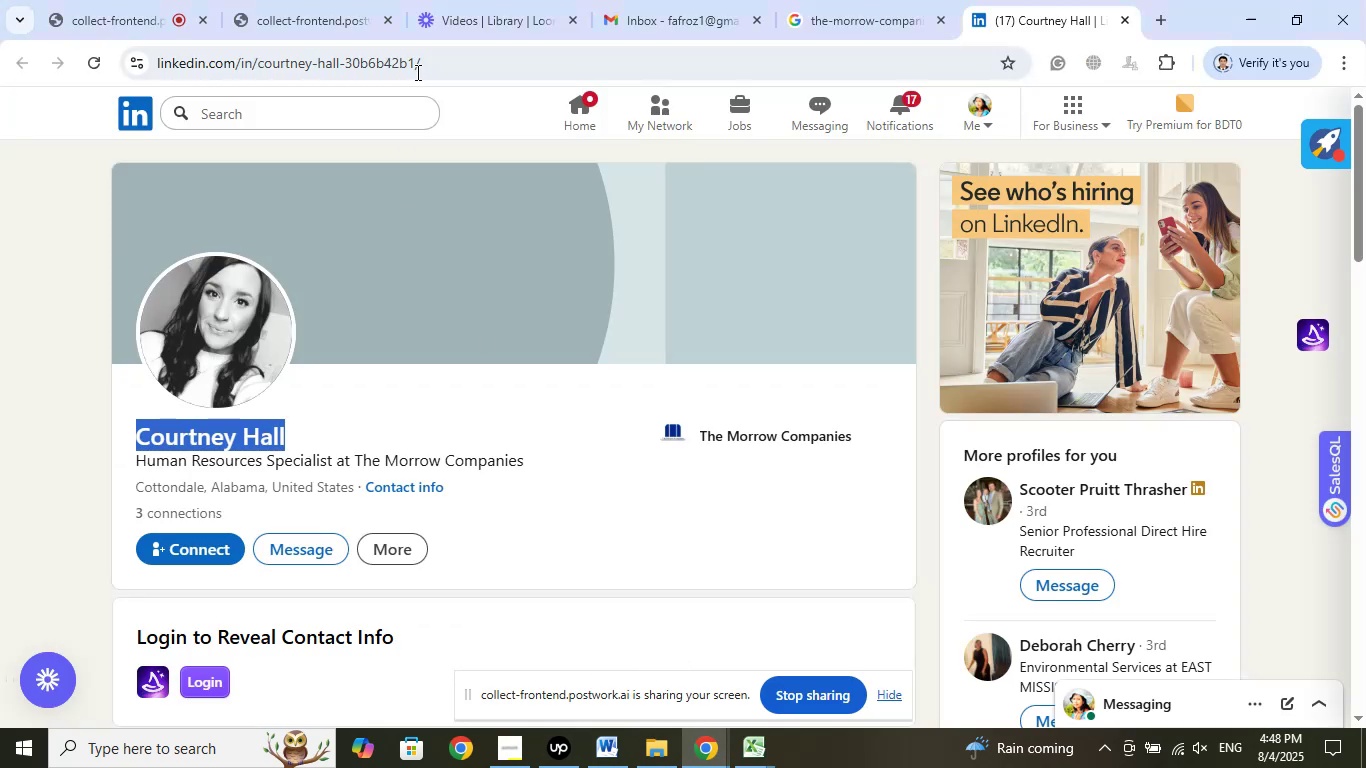 
left_click([416, 68])
 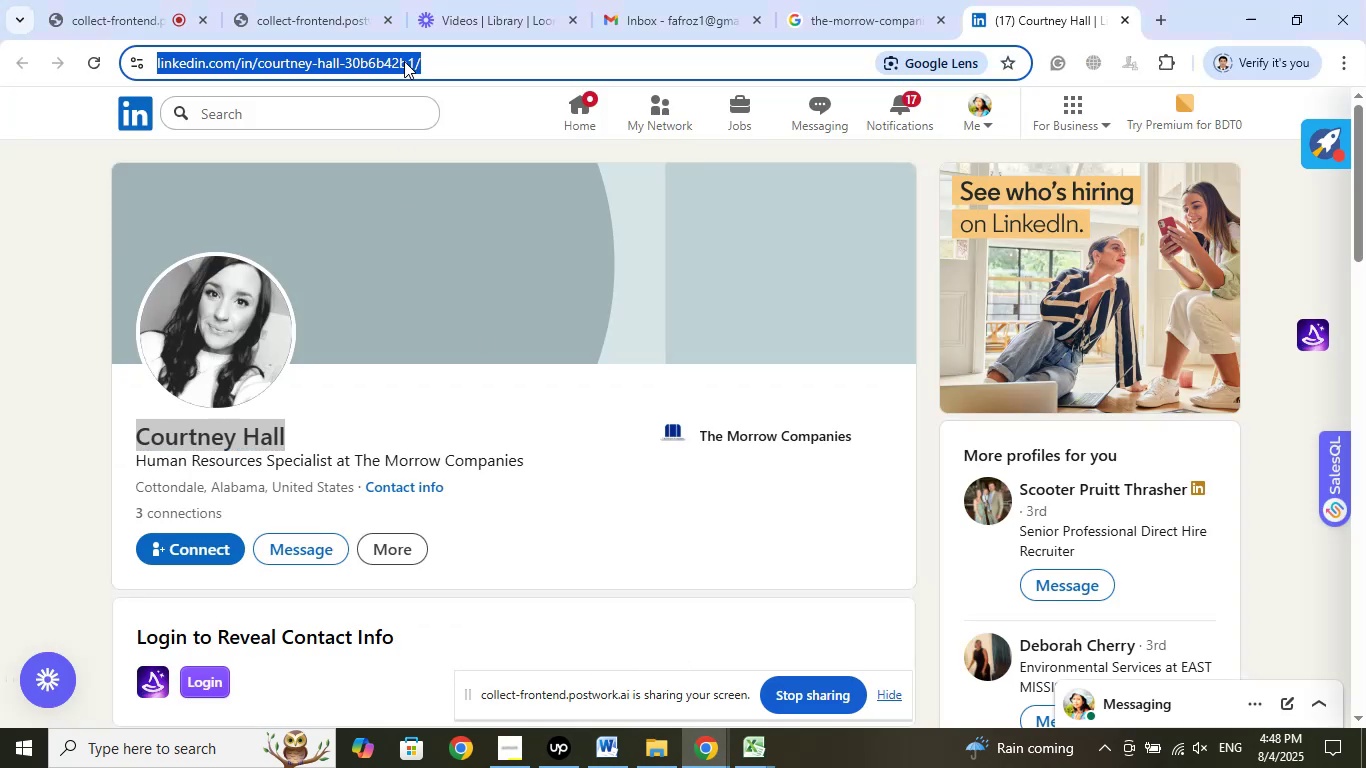 
right_click([404, 61])
 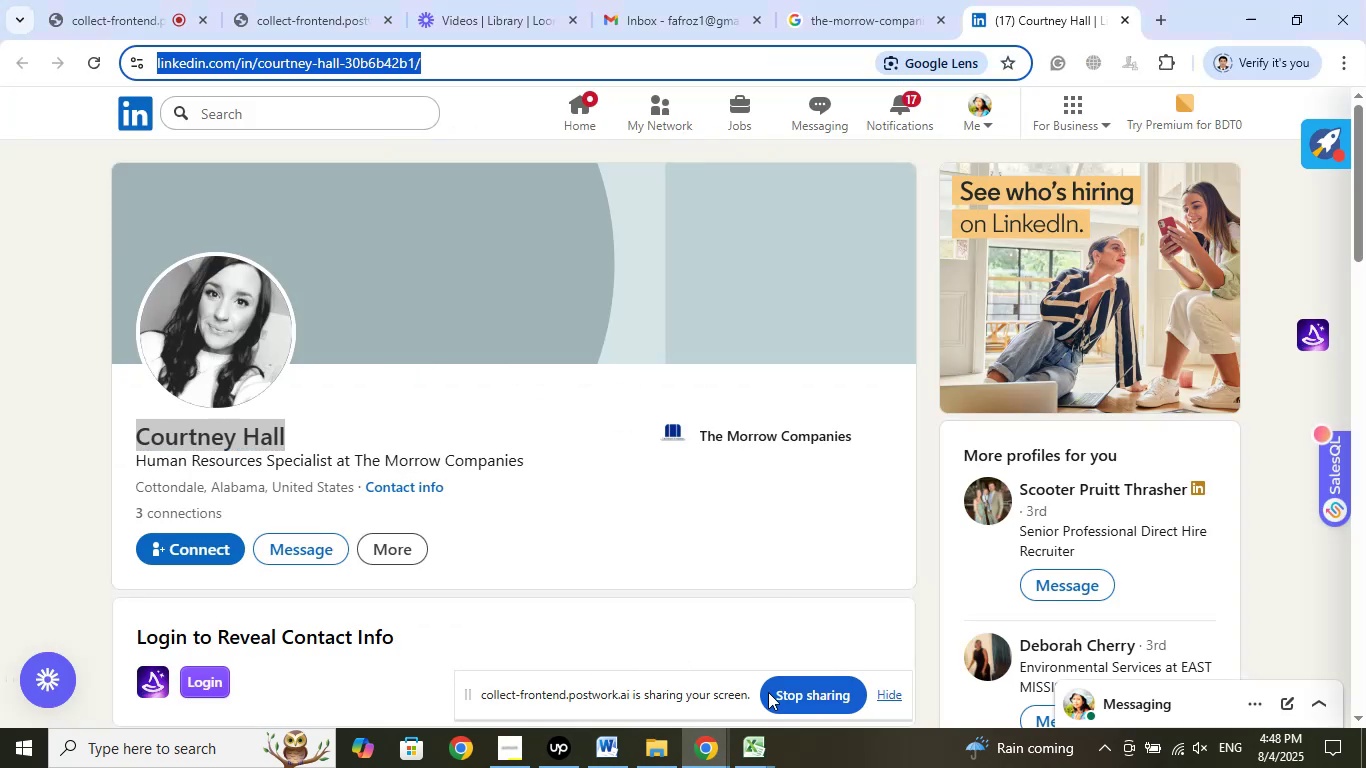 
left_click([756, 747])
 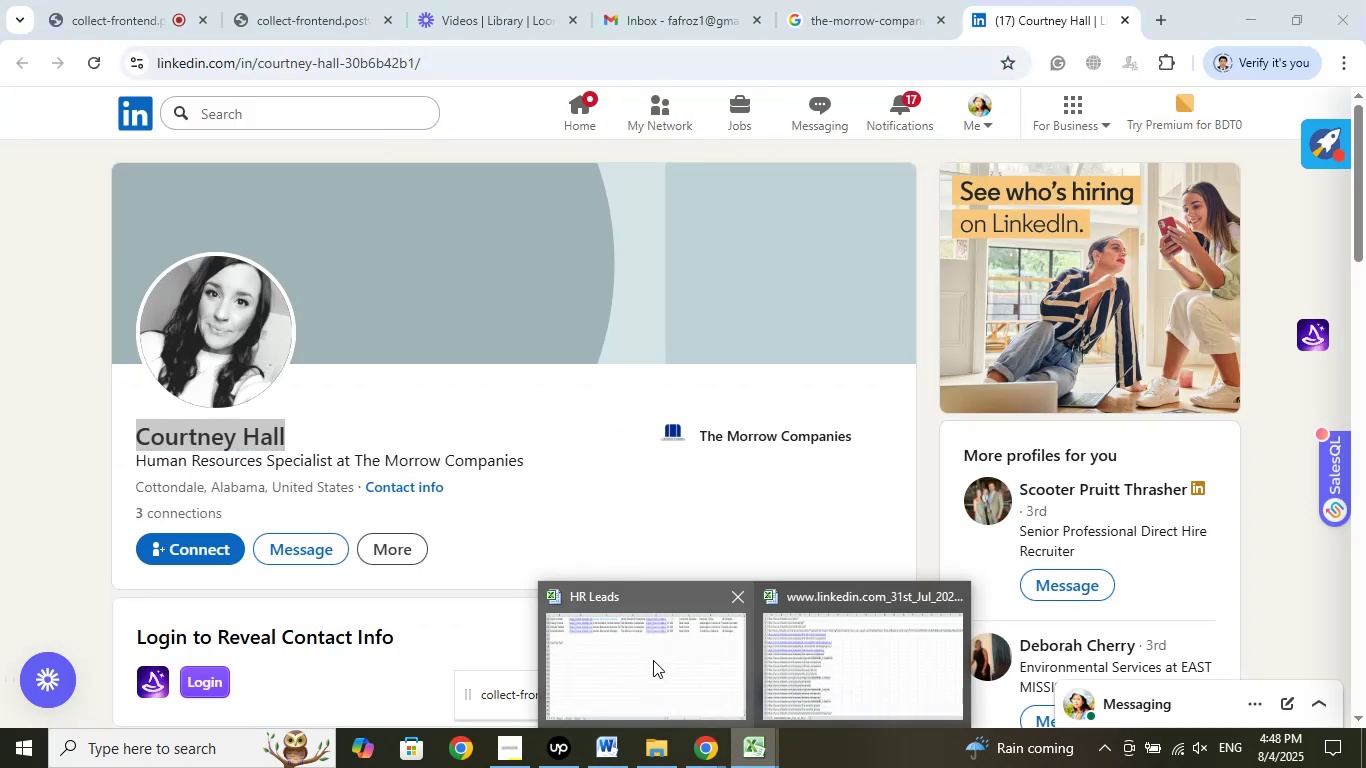 
left_click([651, 659])
 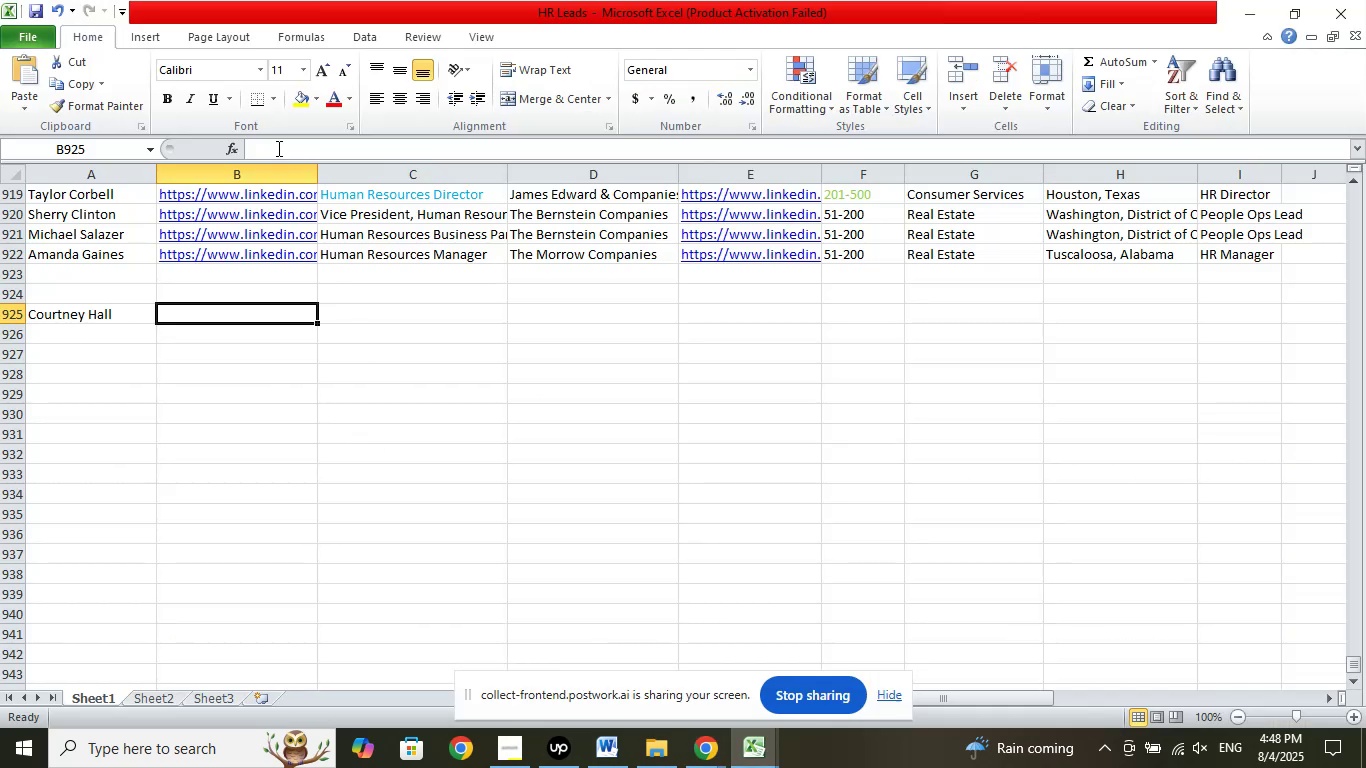 
left_click([277, 143])
 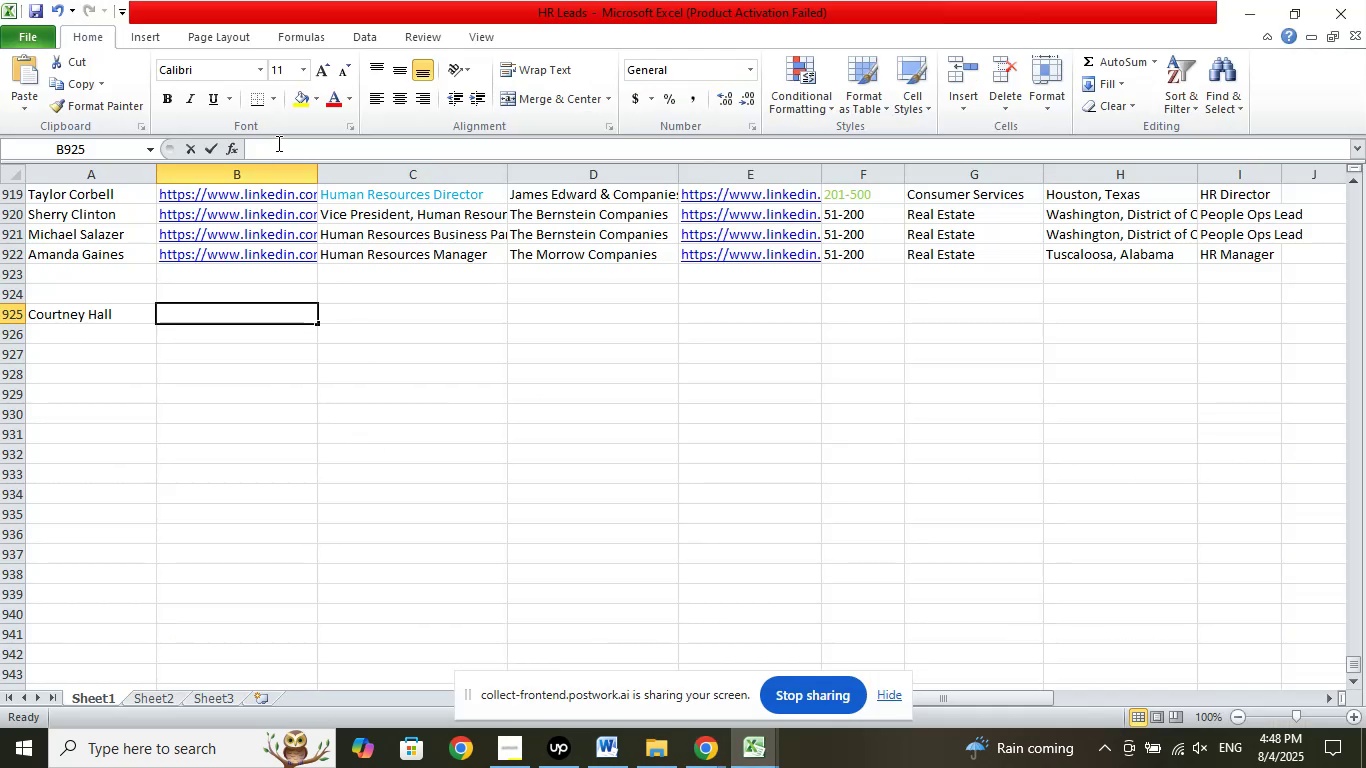 
right_click([277, 143])
 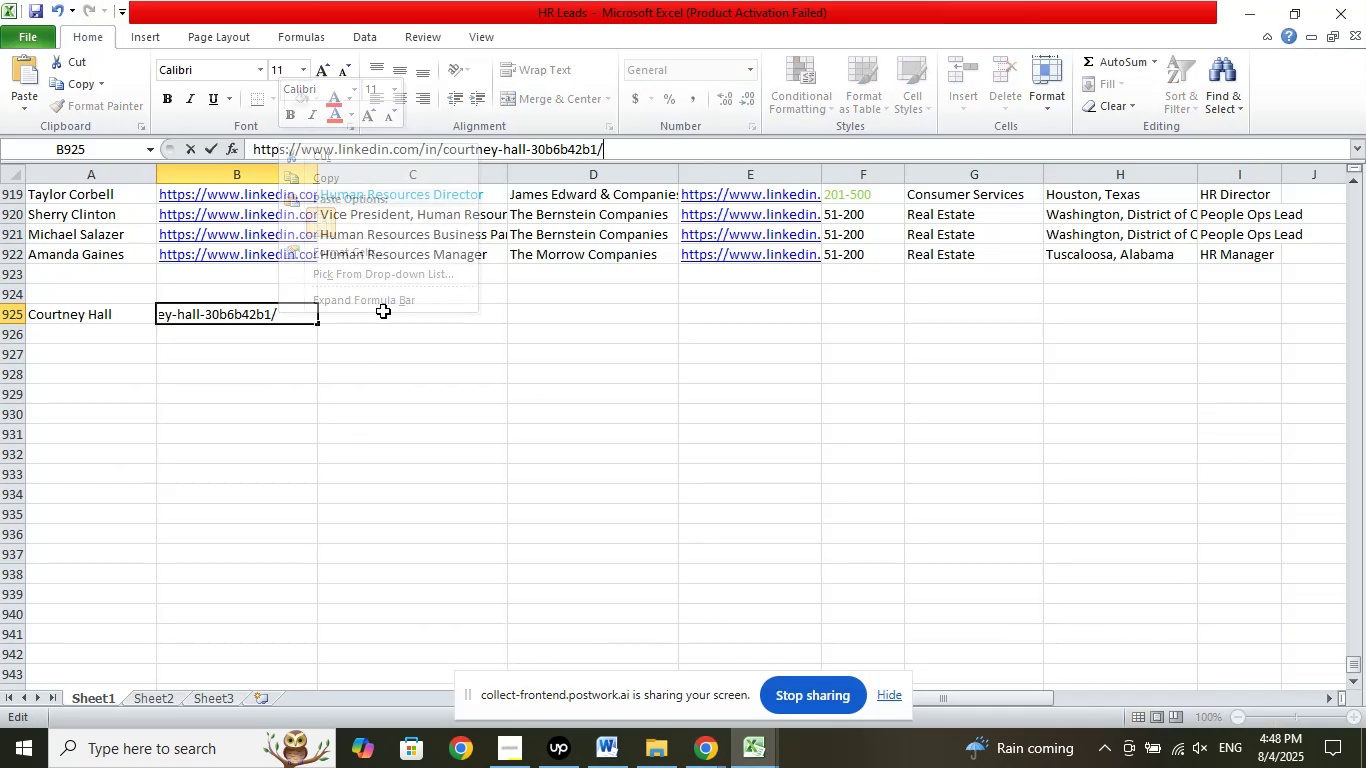 
left_click([383, 311])
 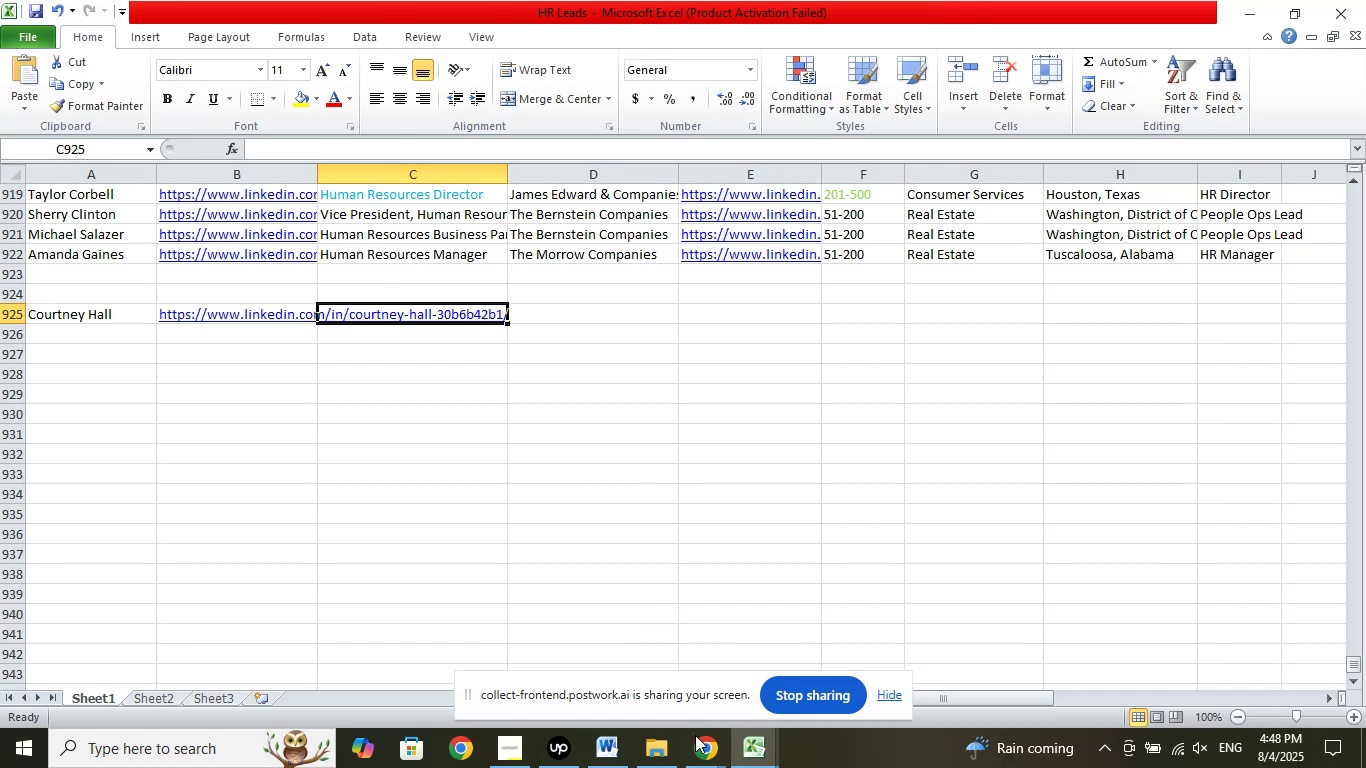 
left_click([699, 750])
 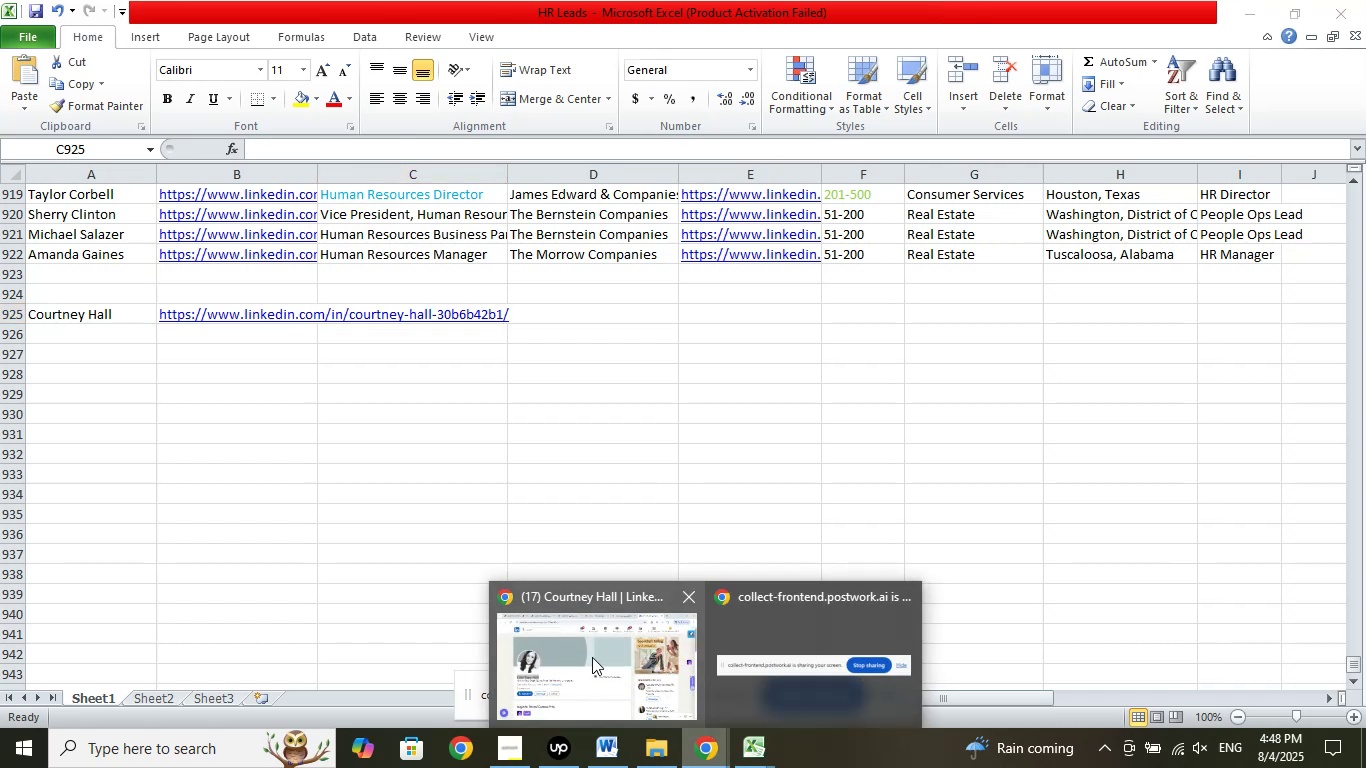 
left_click([592, 657])
 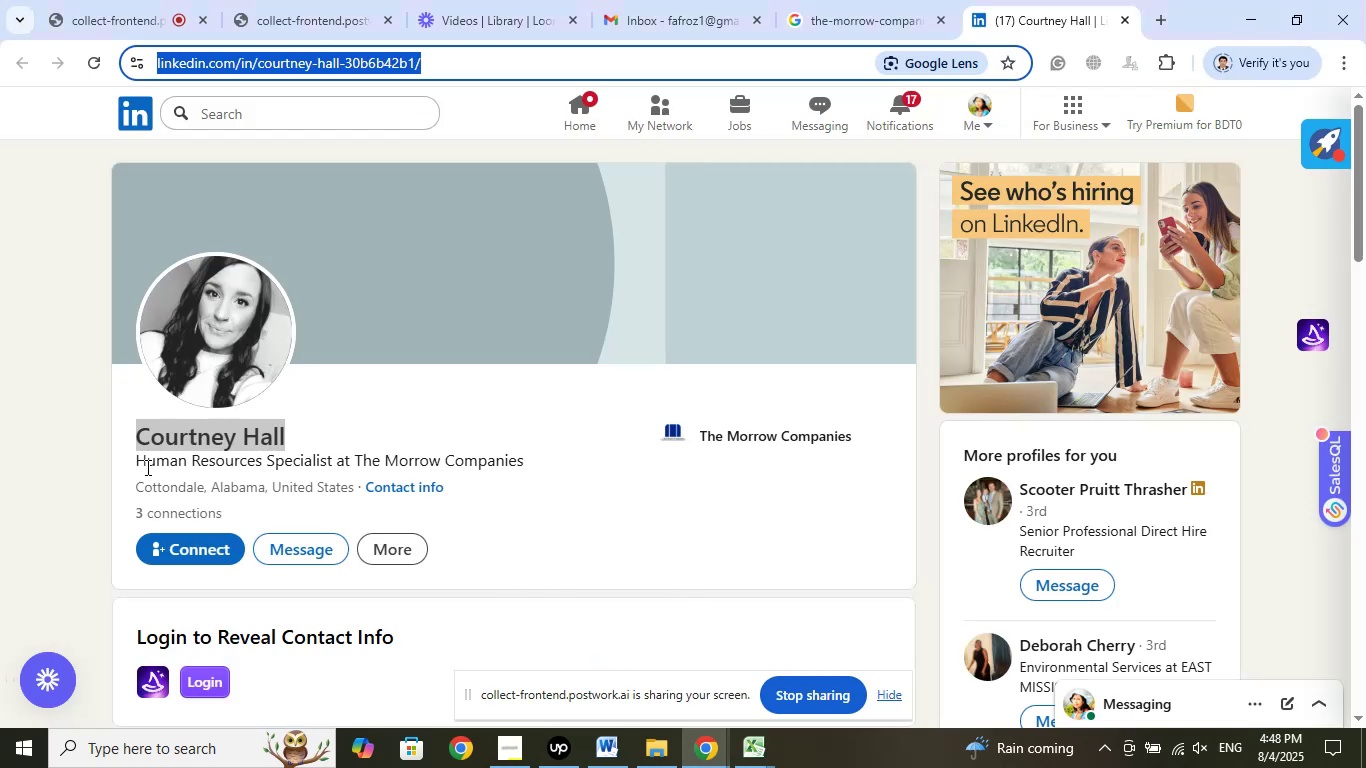 
left_click_drag(start_coordinate=[134, 463], to_coordinate=[331, 458])
 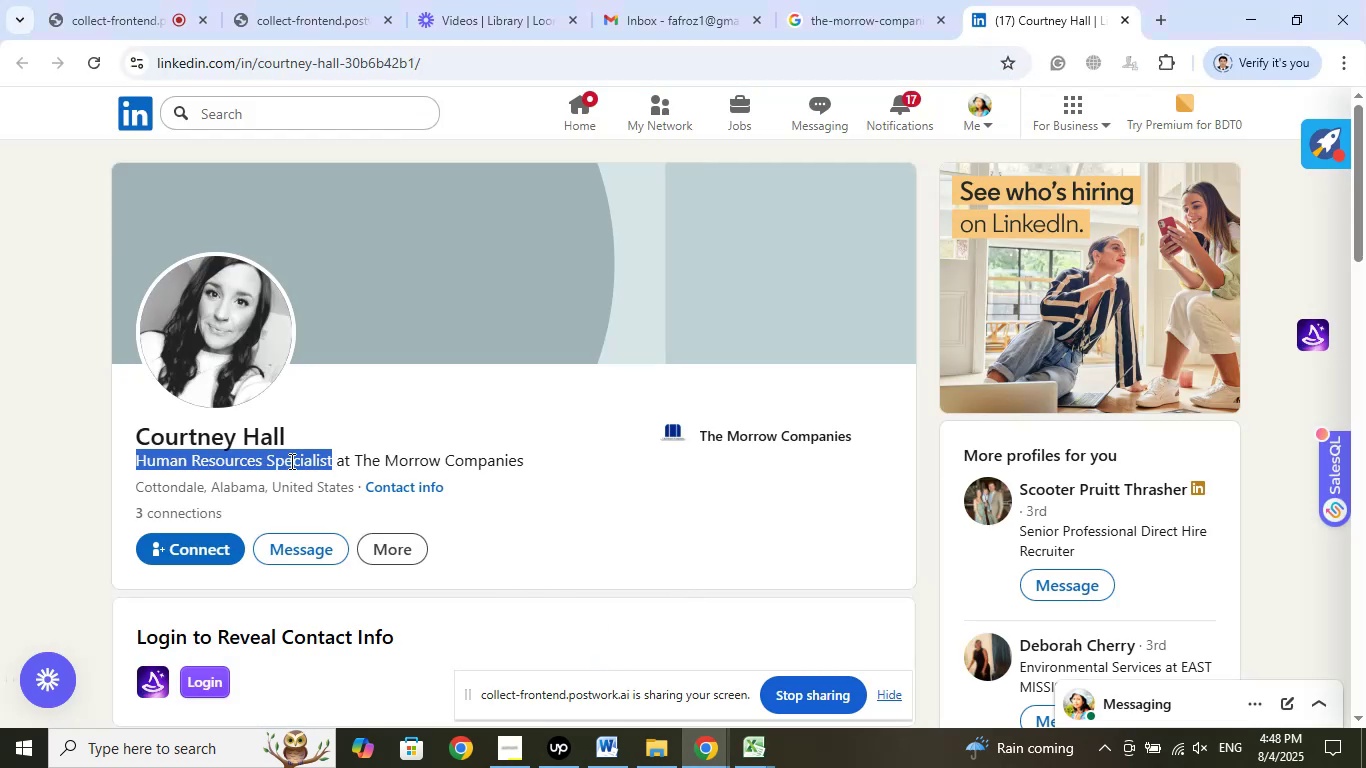 
right_click([290, 461])
 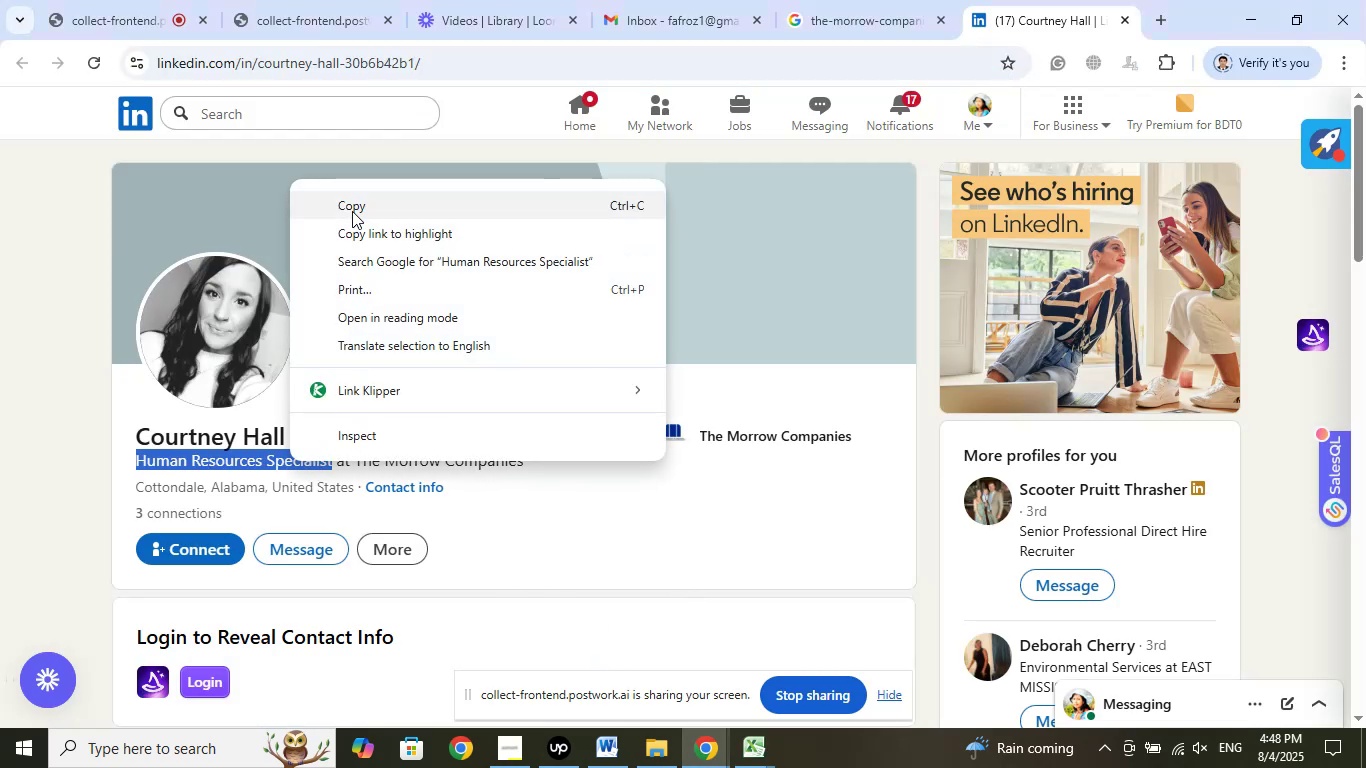 
left_click([351, 202])
 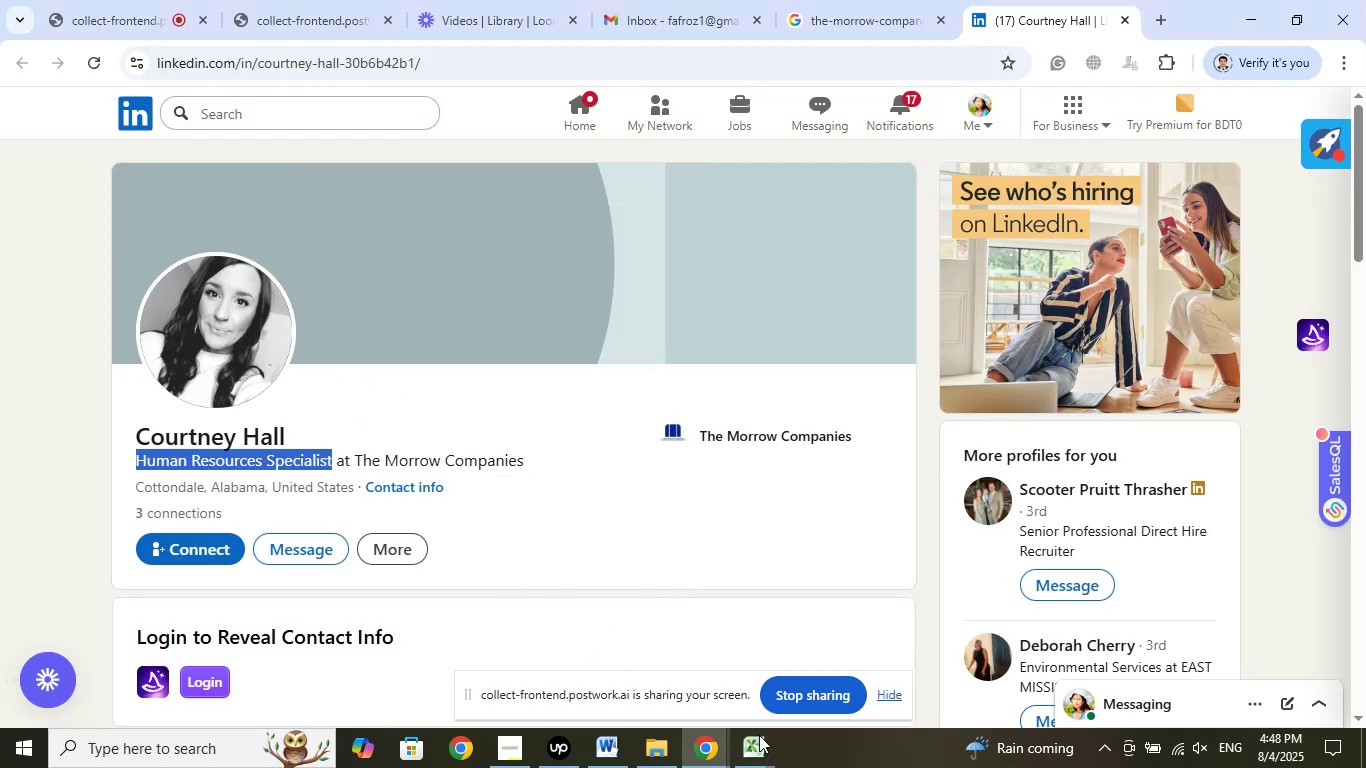 
left_click([756, 749])
 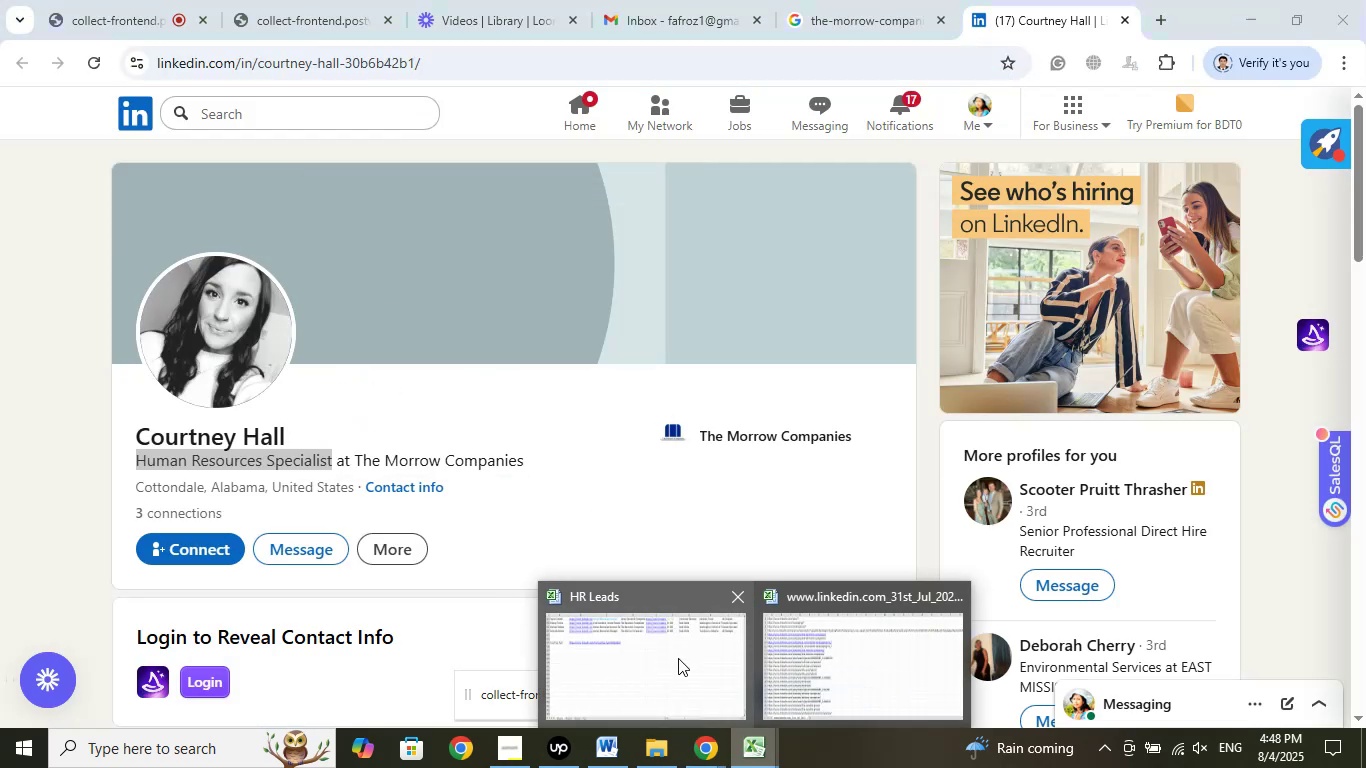 
left_click([678, 658])
 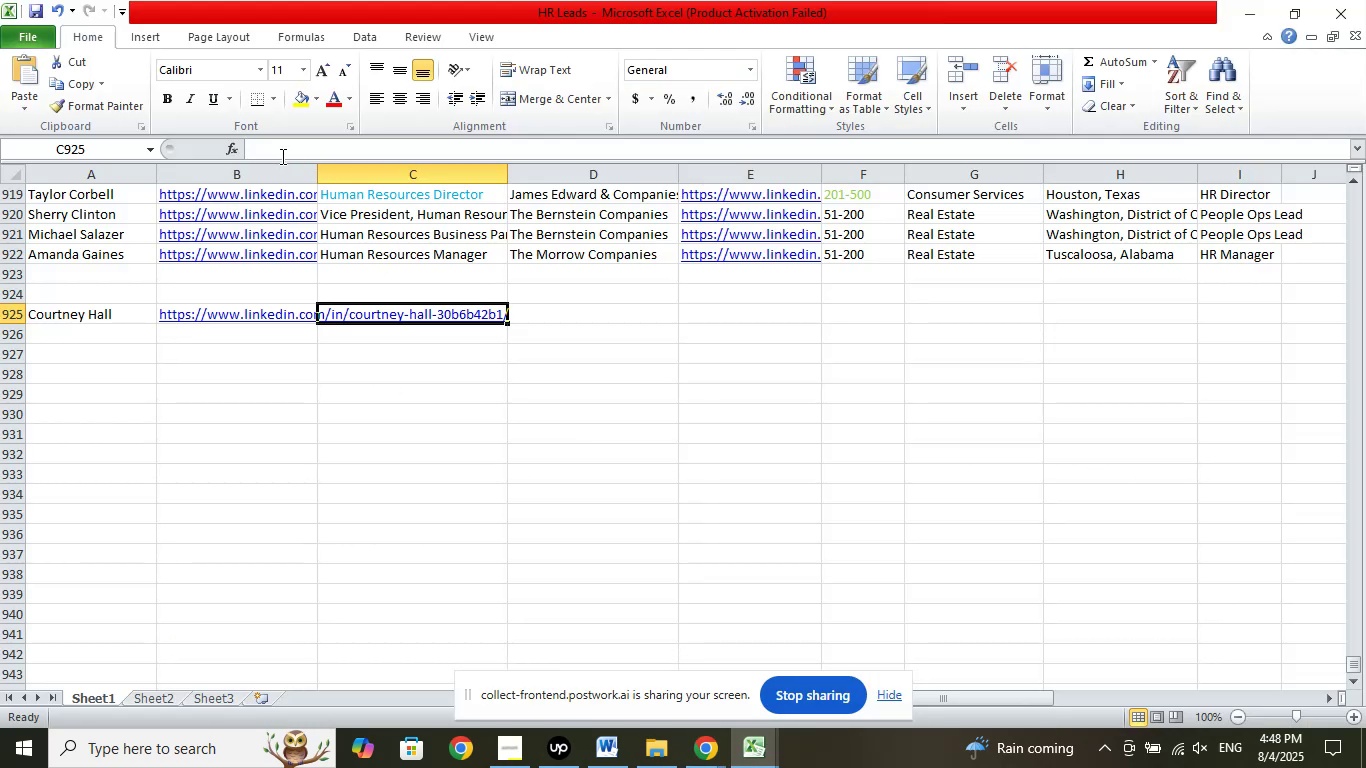 
left_click([278, 149])
 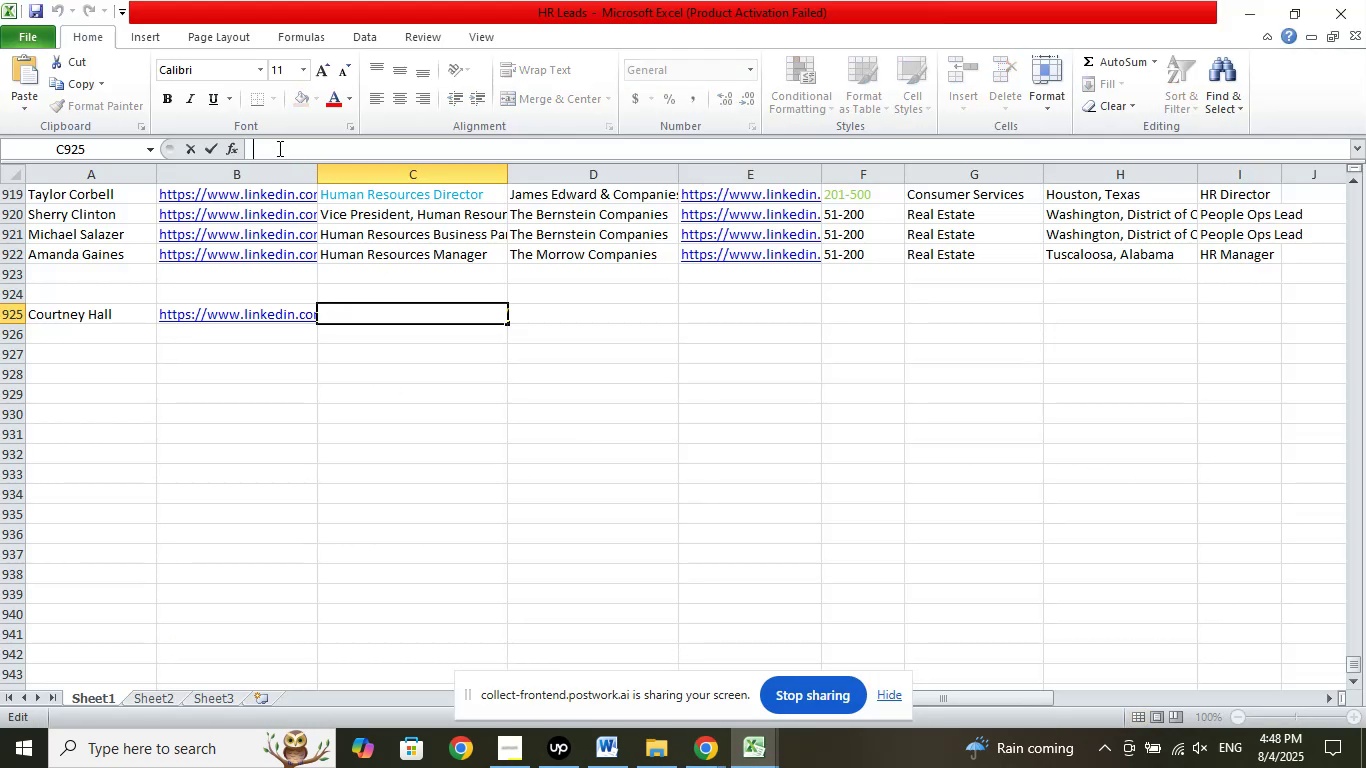 
right_click([278, 148])
 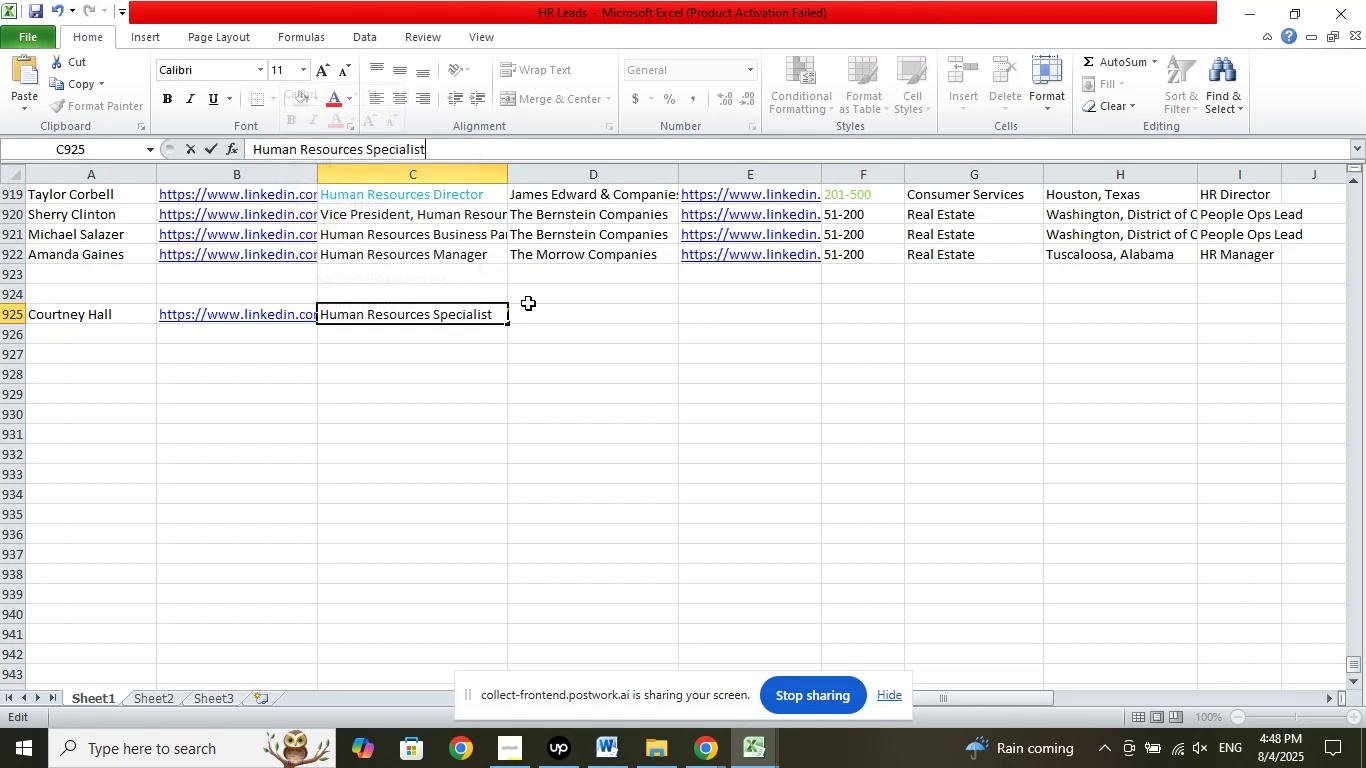 
left_click([558, 310])
 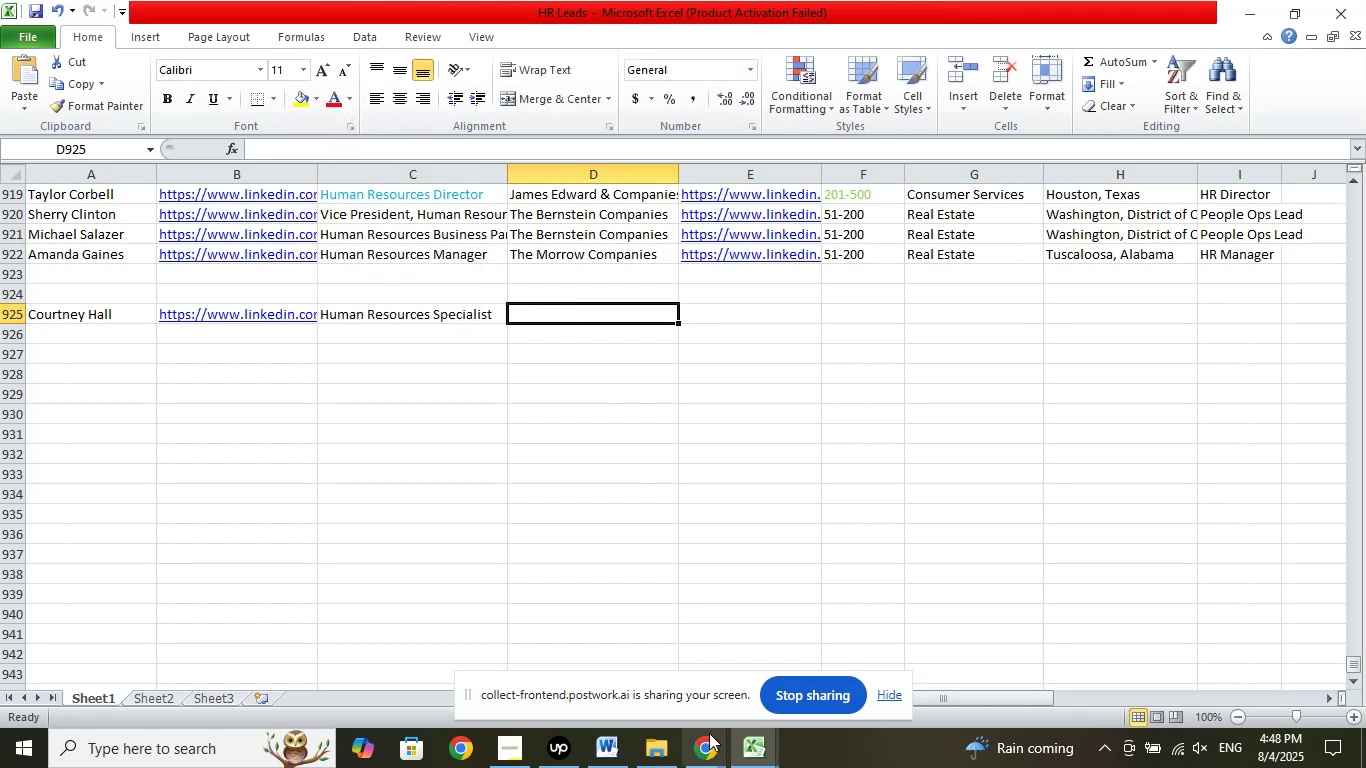 
left_click([704, 753])
 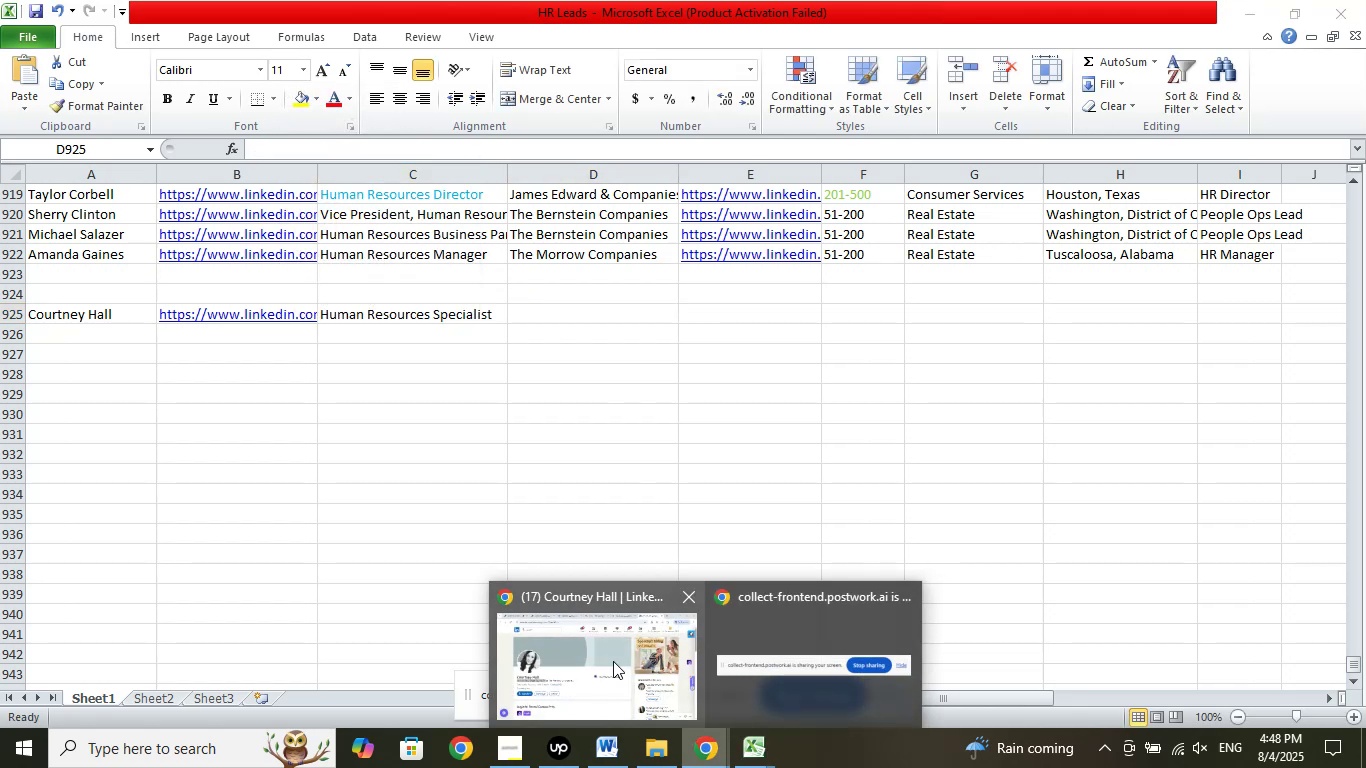 
left_click([612, 660])
 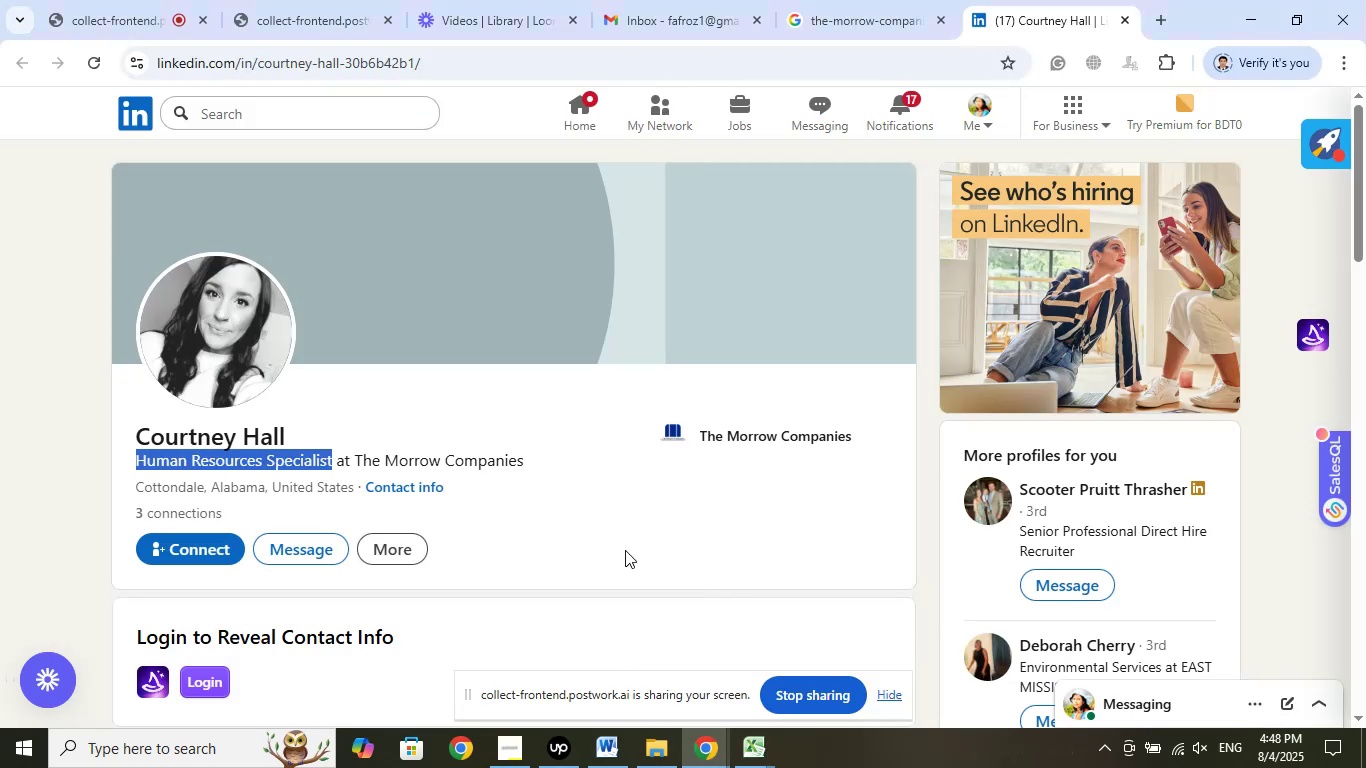 
left_click([750, 750])
 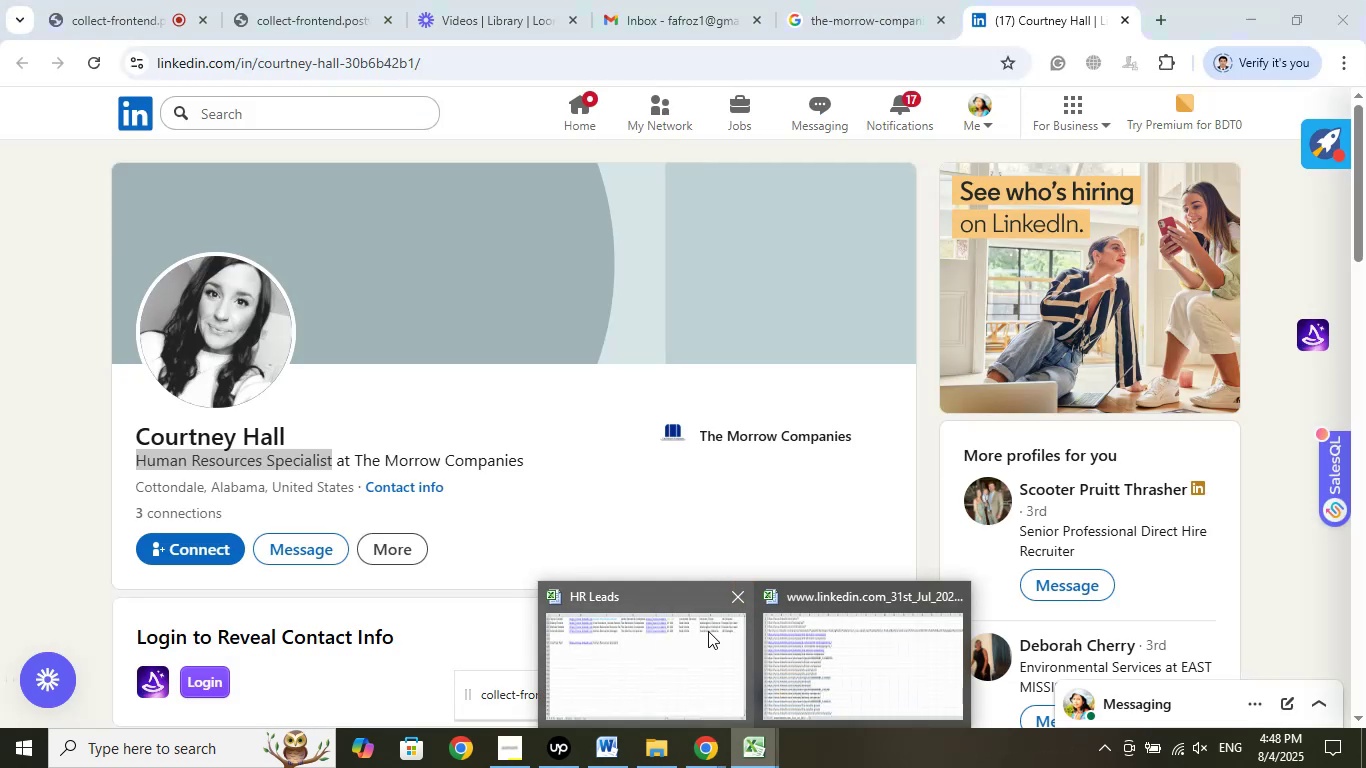 
left_click([694, 639])
 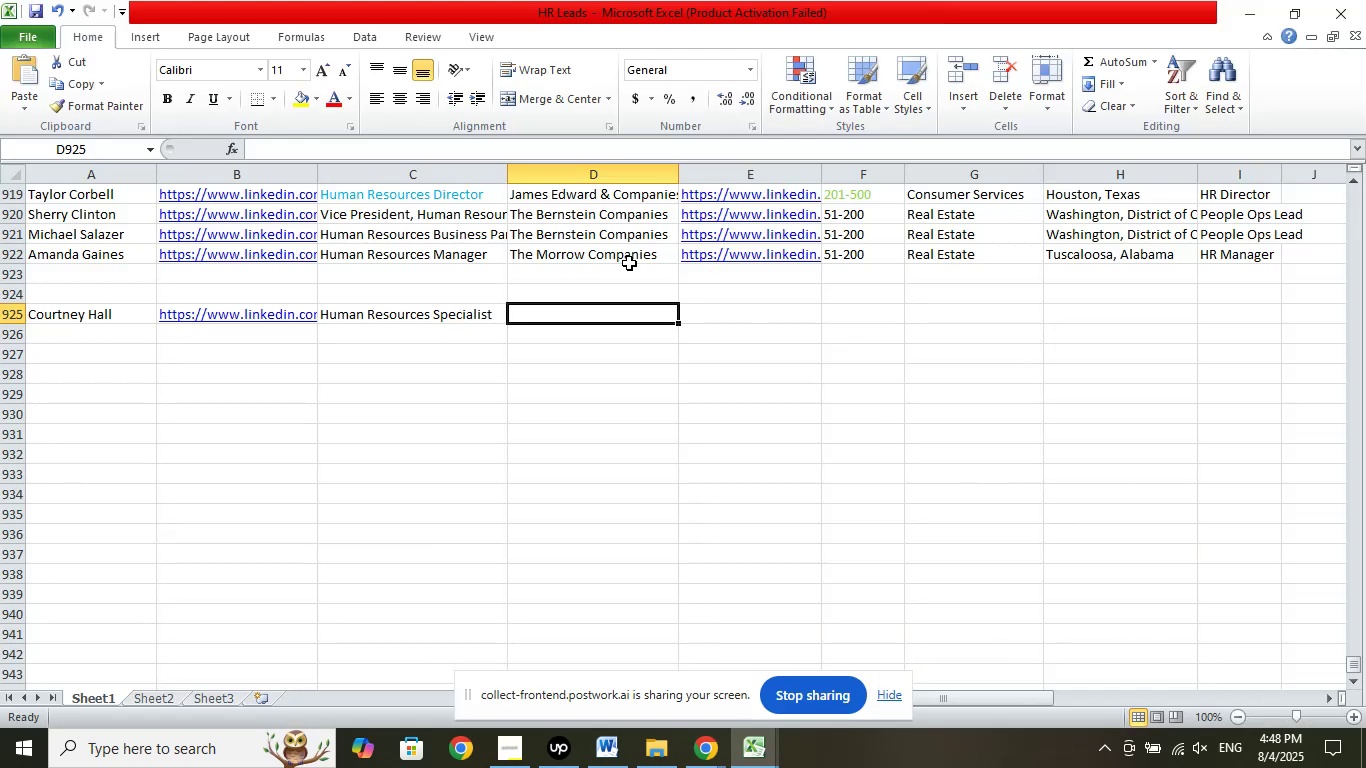 
left_click_drag(start_coordinate=[607, 258], to_coordinate=[743, 255])
 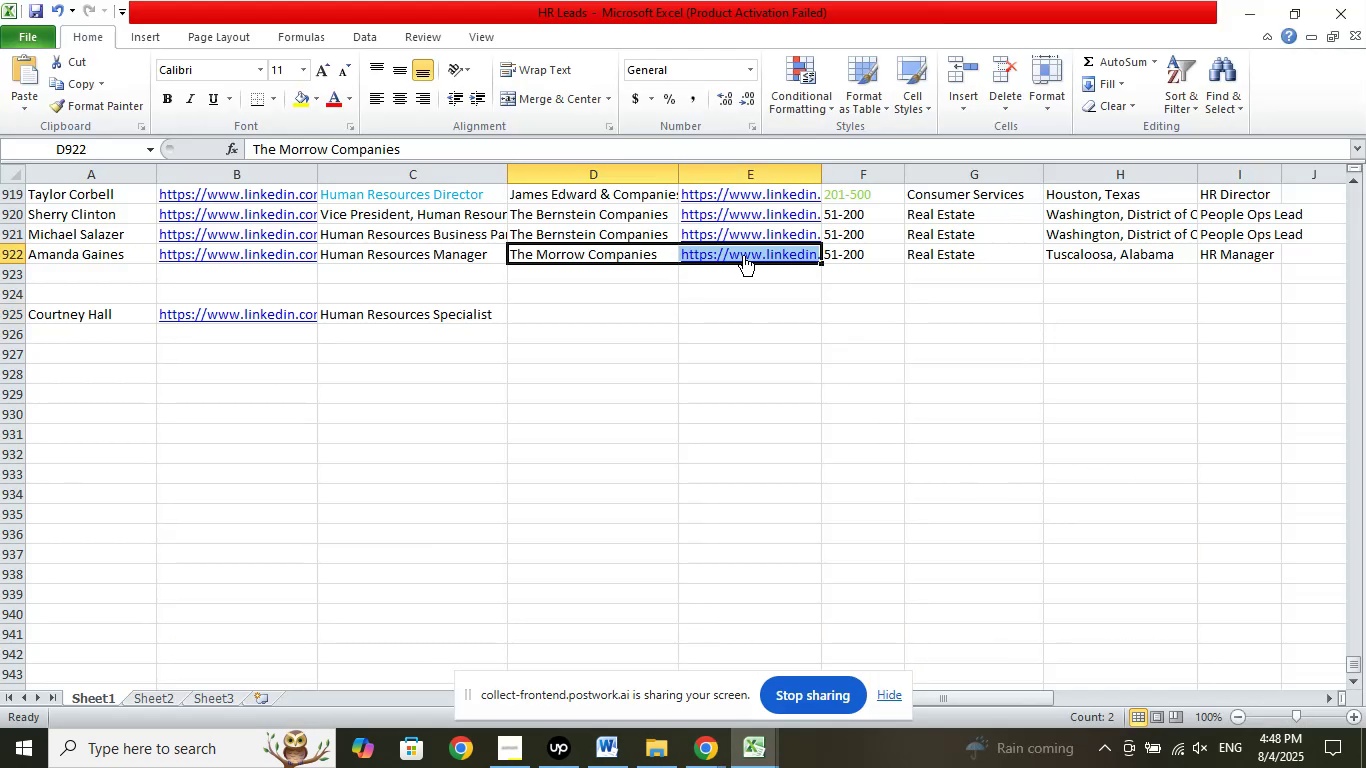 
right_click([743, 255])
 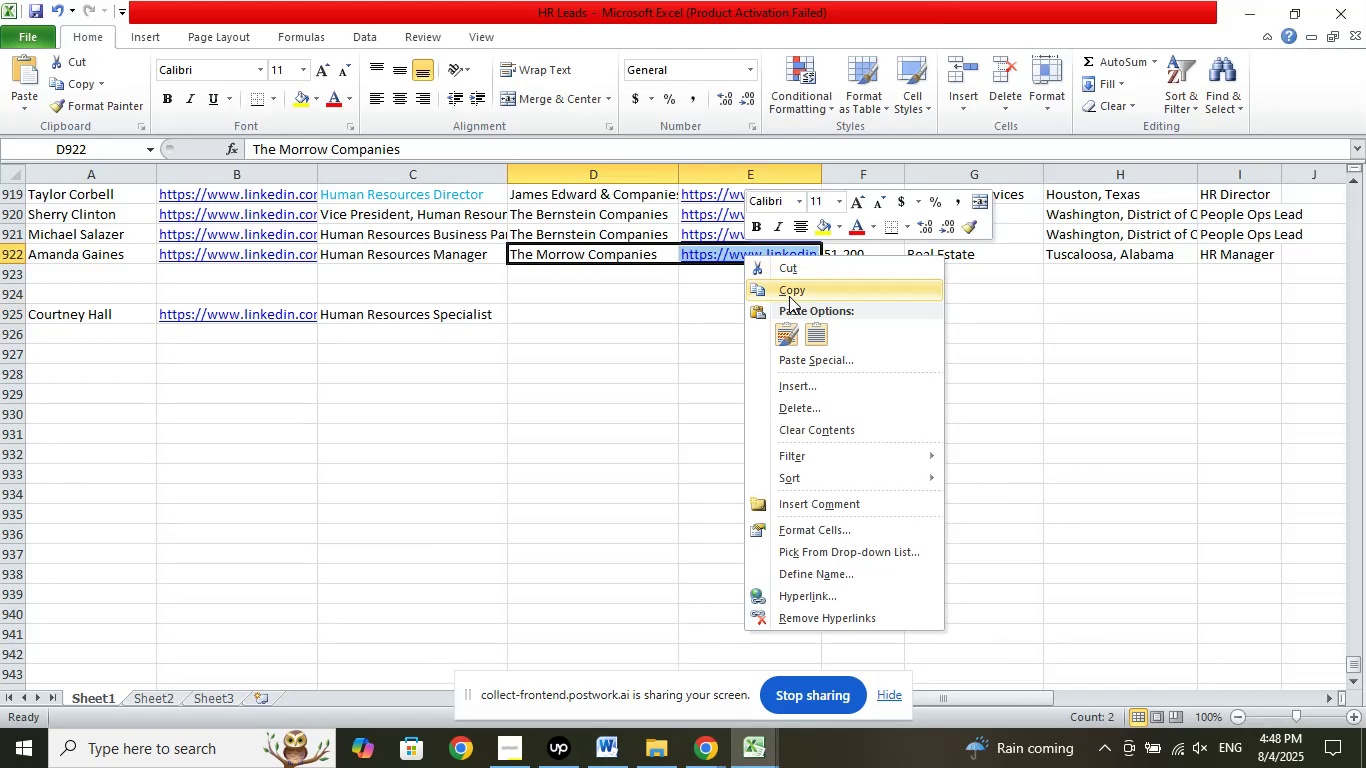 
left_click([789, 296])
 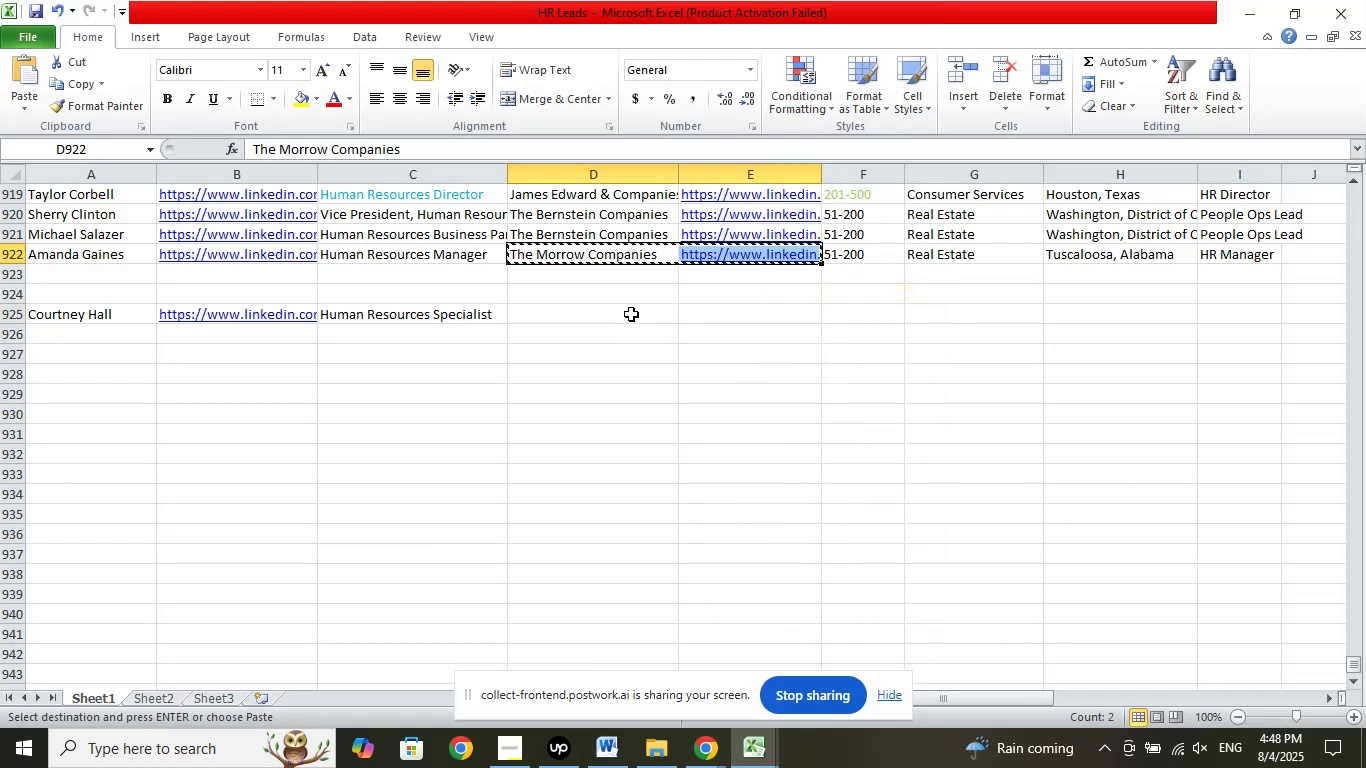 
right_click([631, 314])
 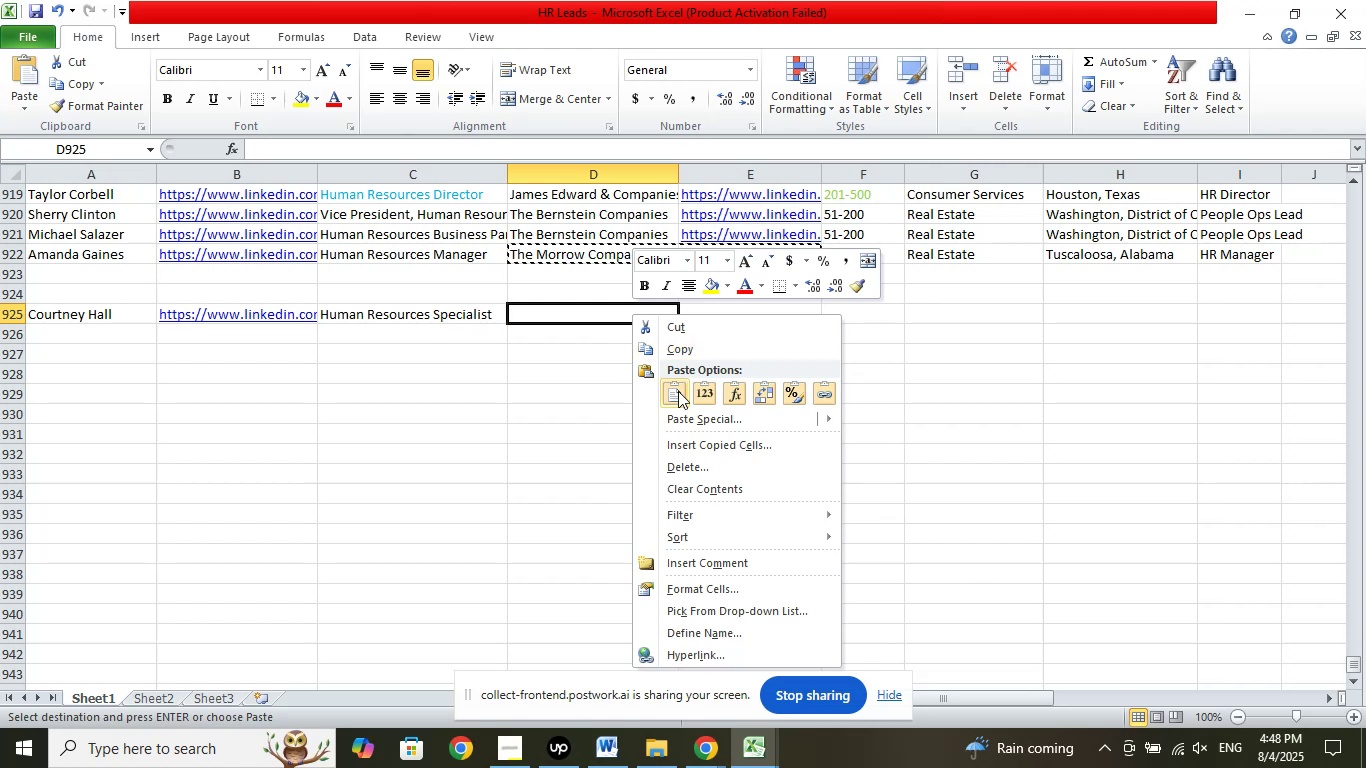 
left_click([678, 392])
 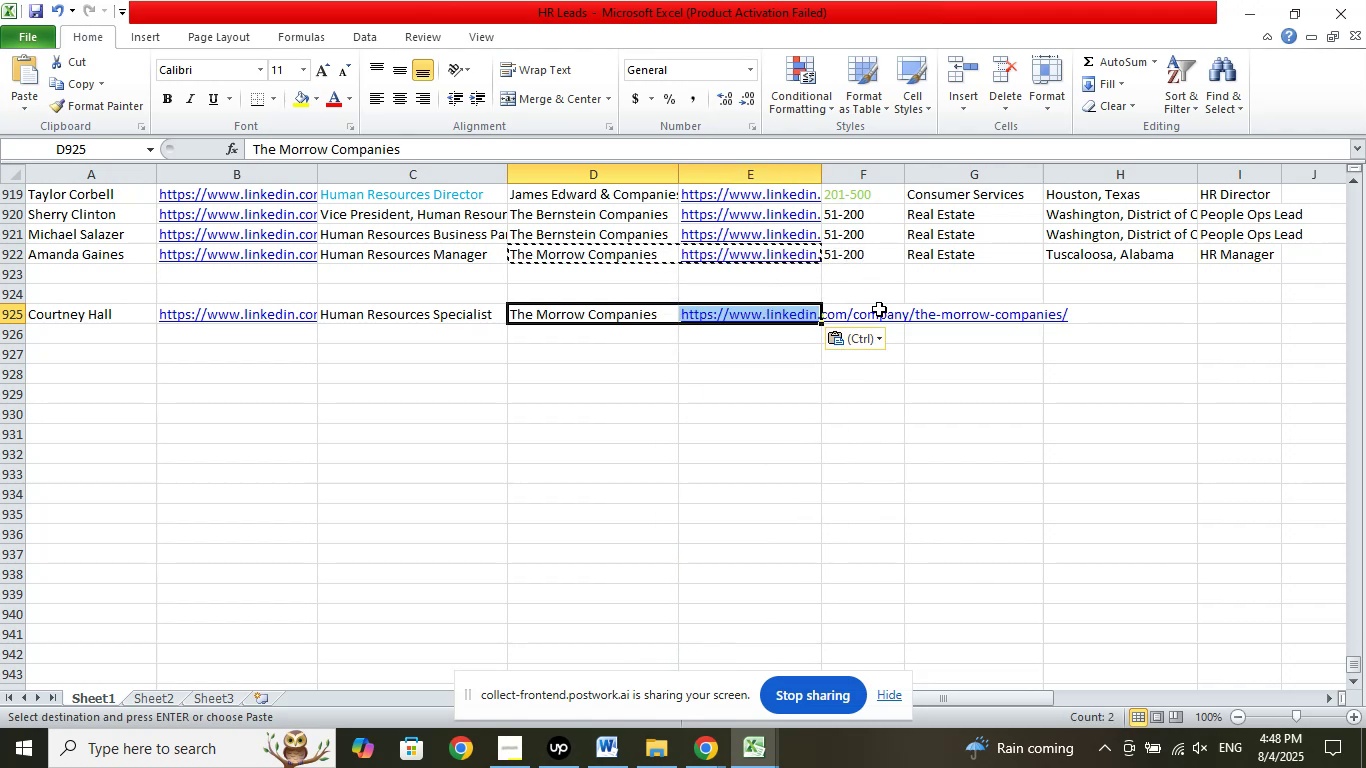 
left_click([879, 309])
 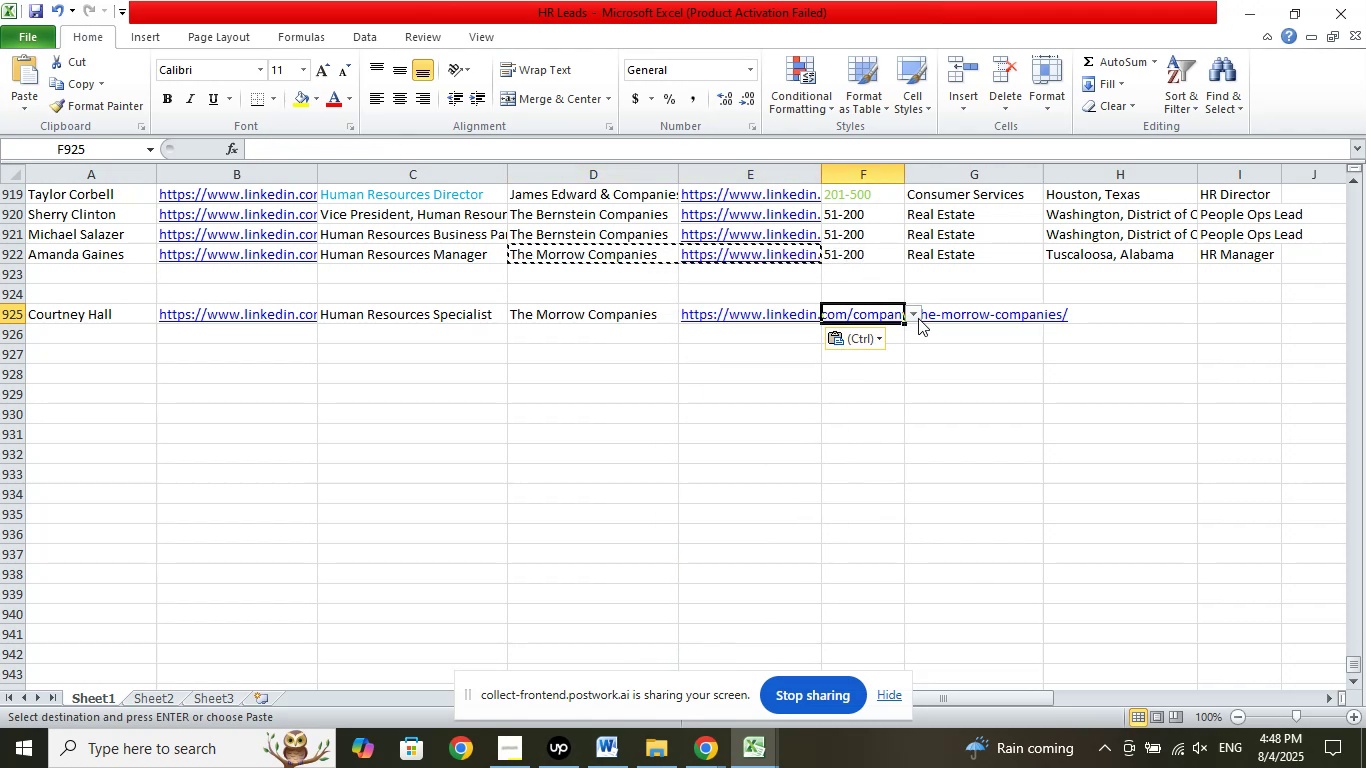 
left_click([918, 318])
 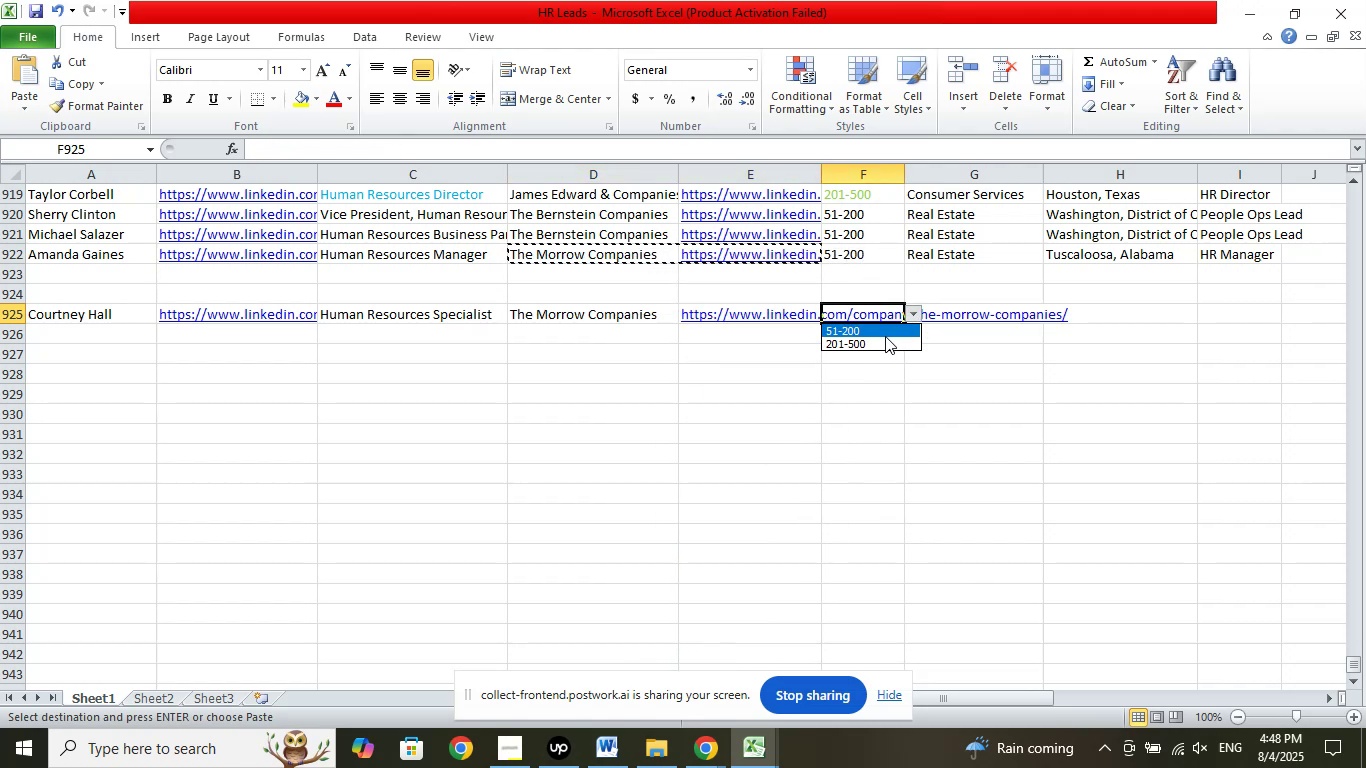 
left_click([884, 334])
 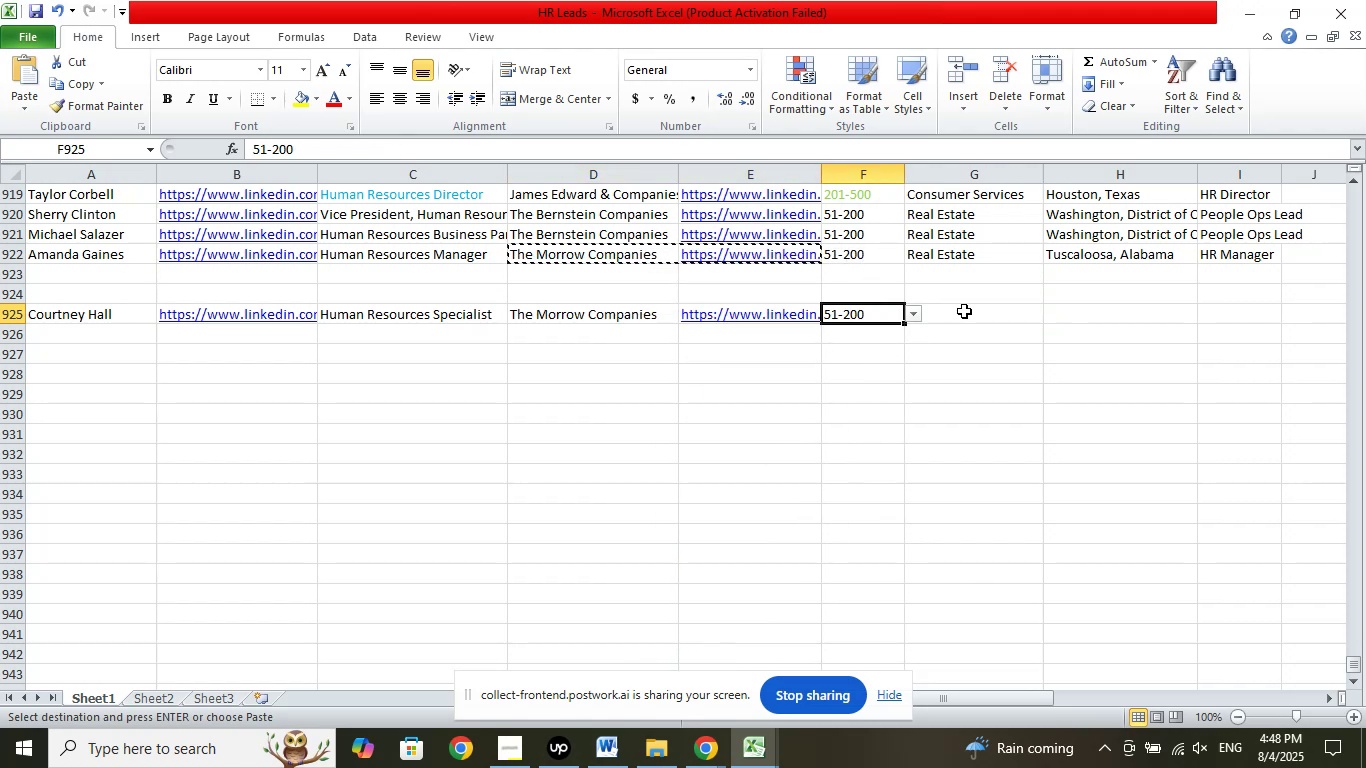 
left_click([964, 311])
 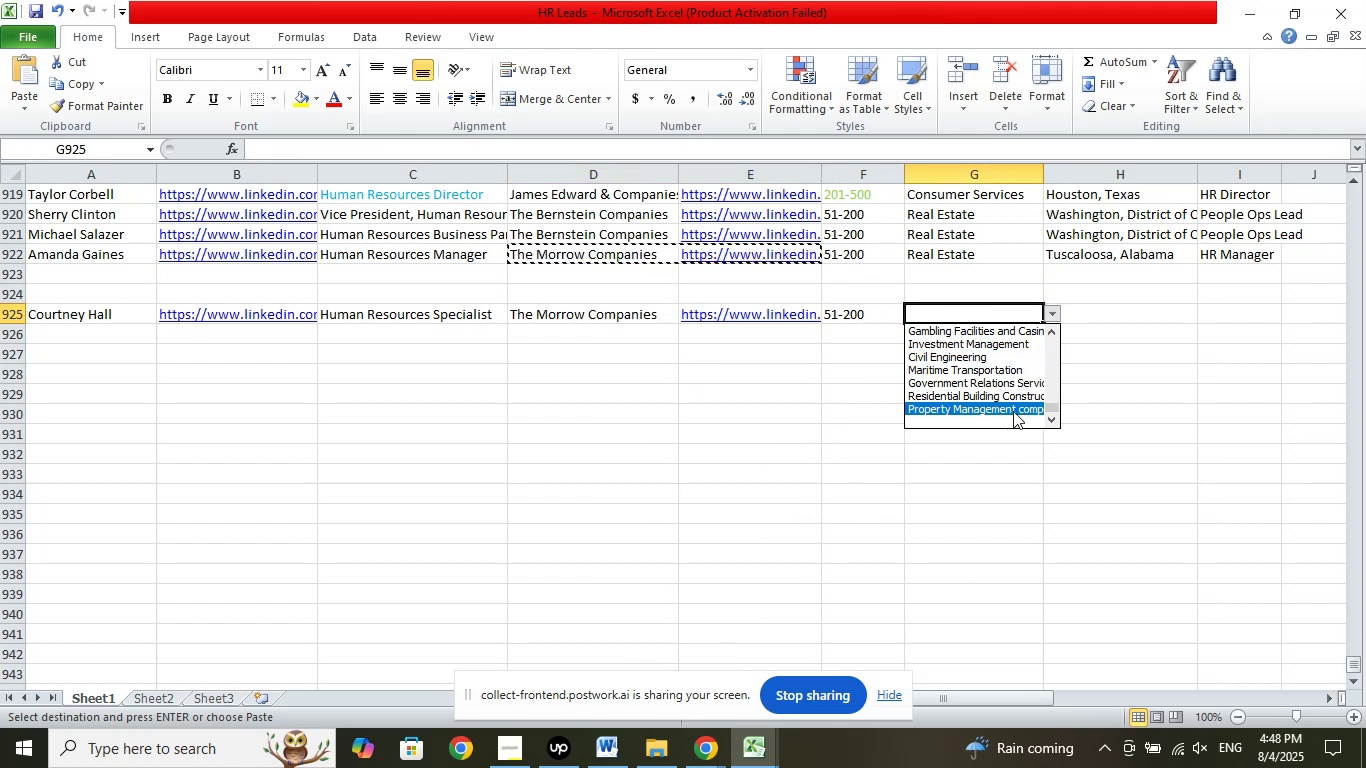 
left_click_drag(start_coordinate=[1052, 408], to_coordinate=[1027, 297])
 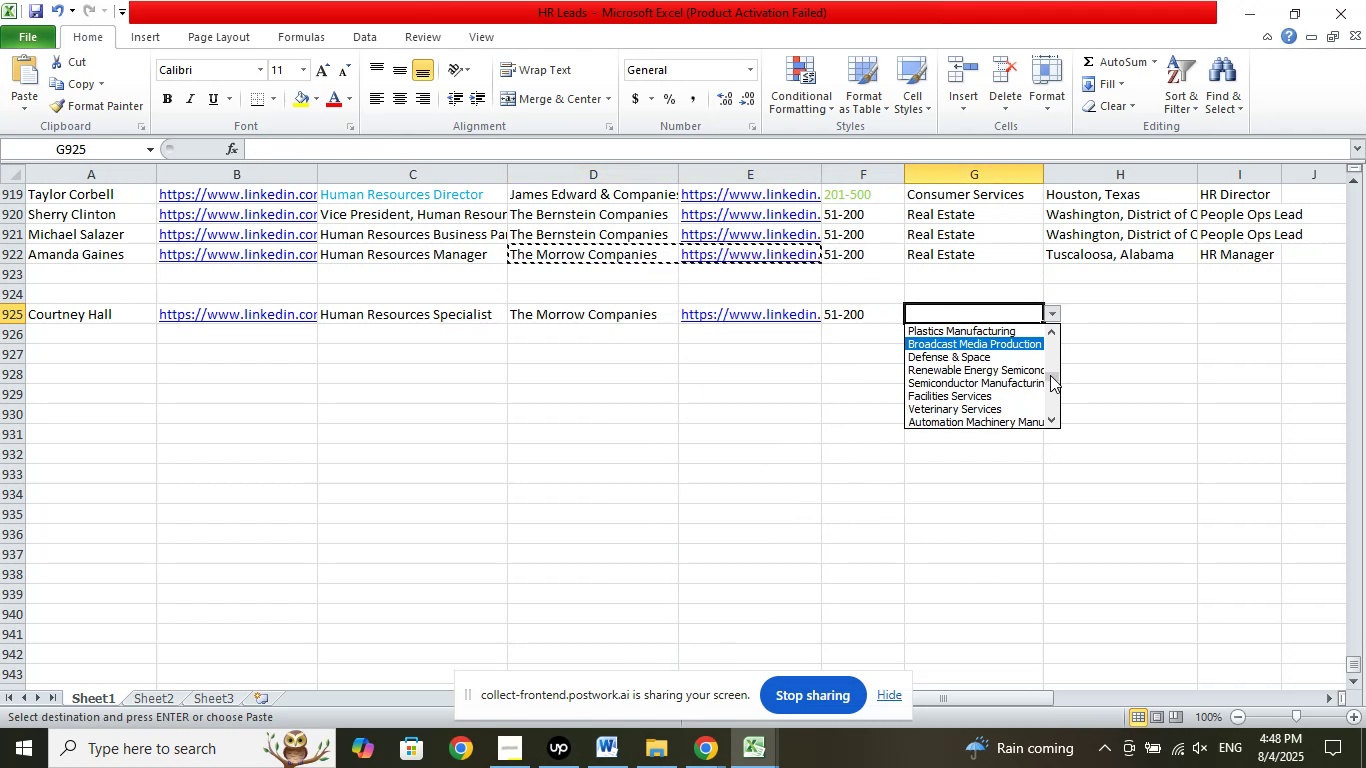 
left_click_drag(start_coordinate=[1050, 375], to_coordinate=[1046, 321])
 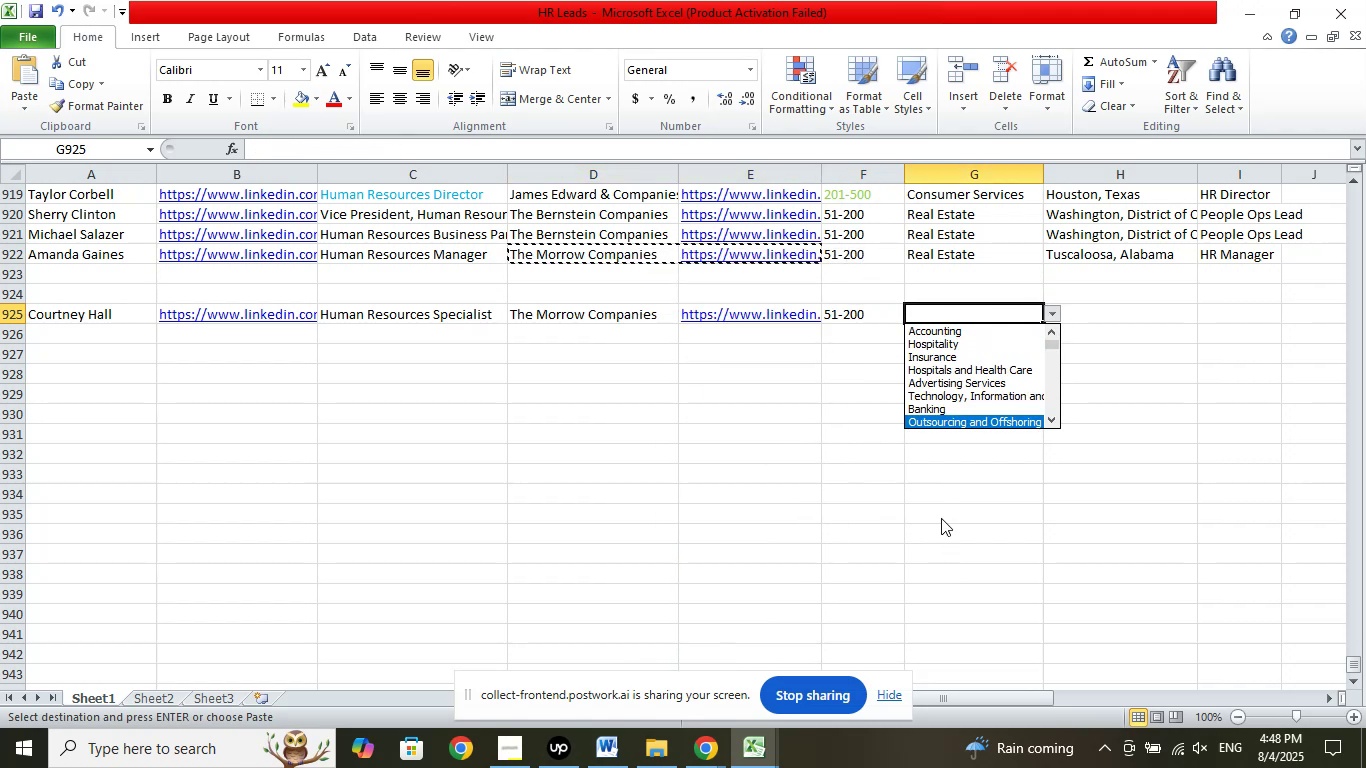 
key(ArrowDown)
 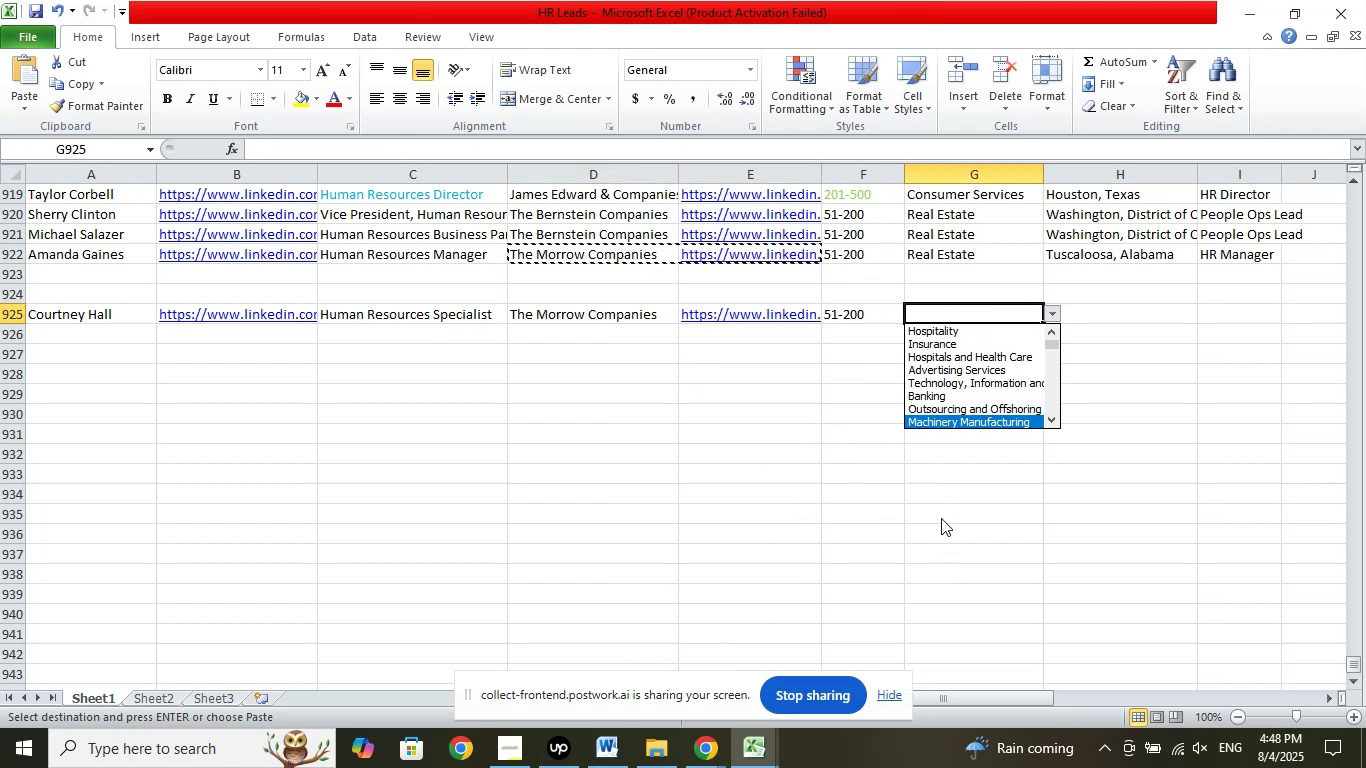 
key(ArrowDown)
 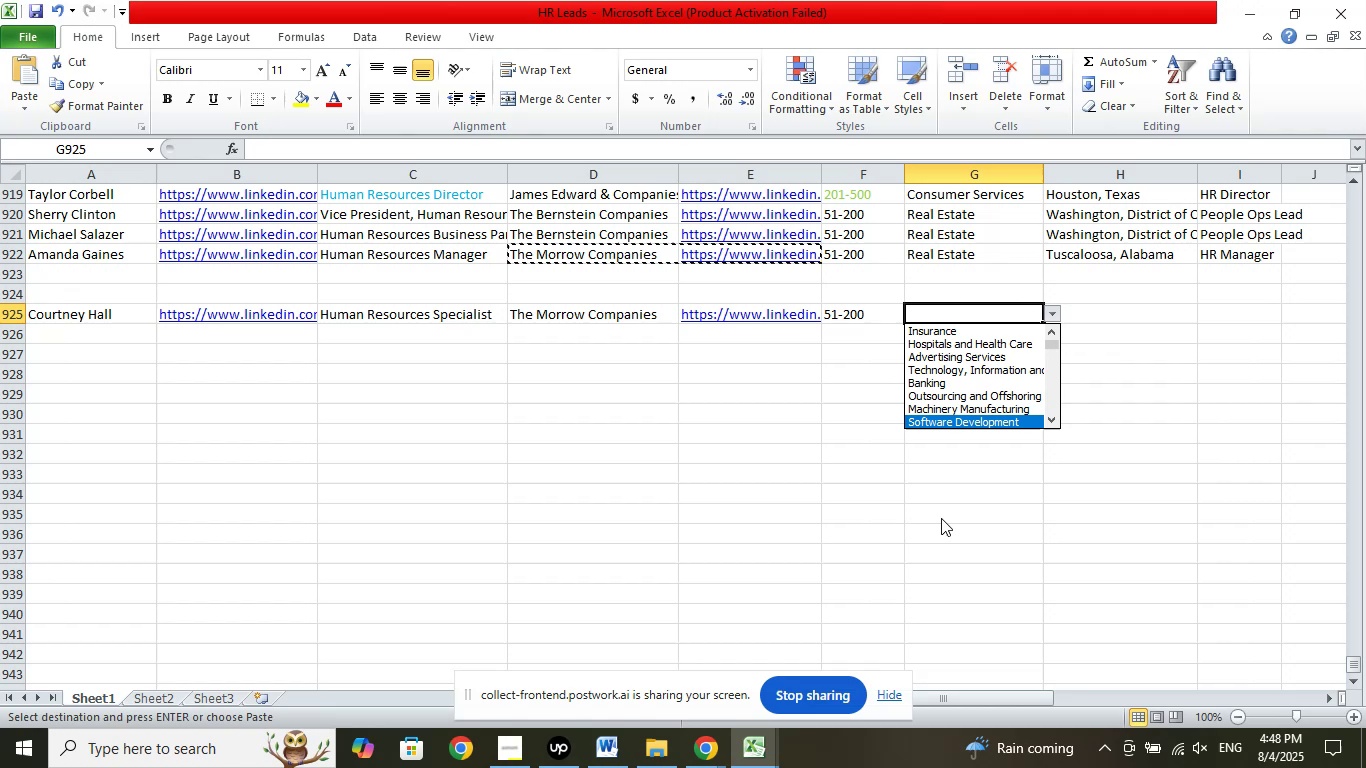 
key(ArrowDown)
 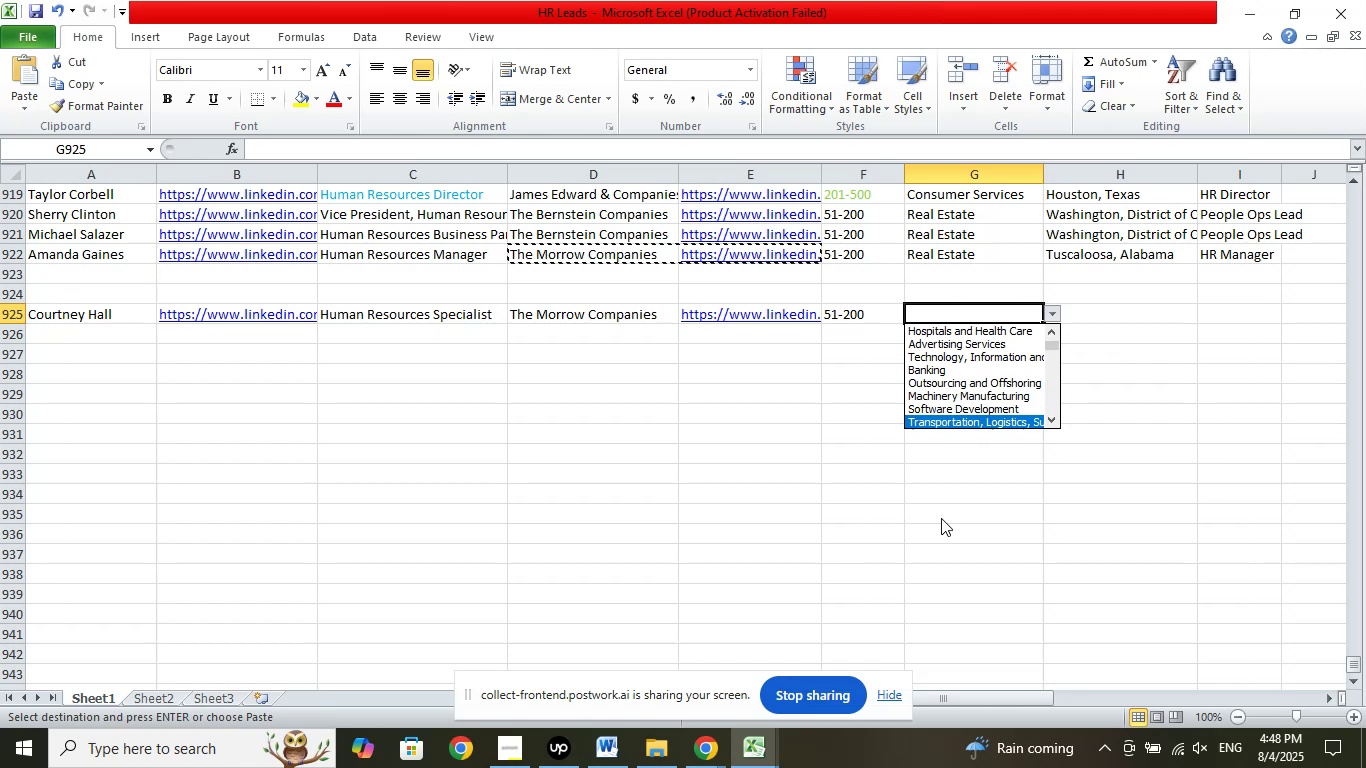 
key(ArrowDown)
 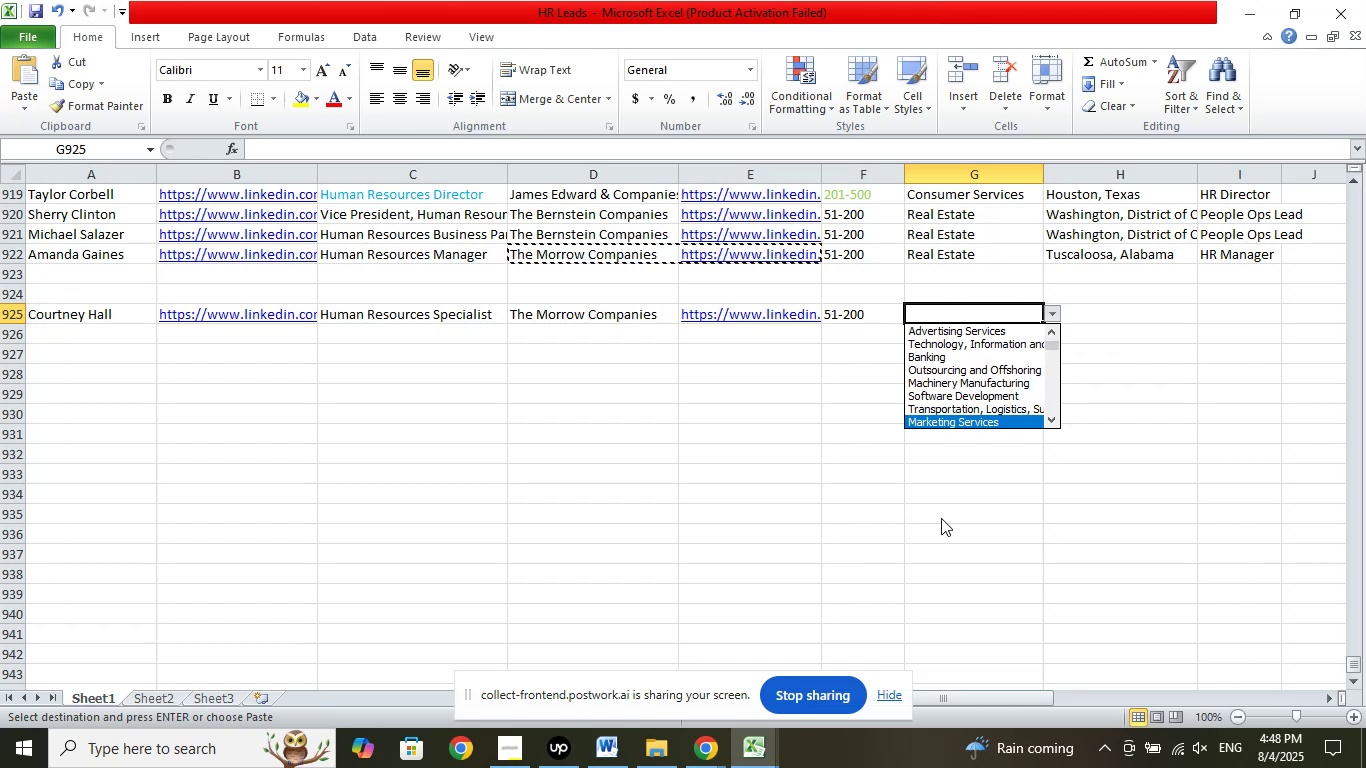 
key(ArrowDown)
 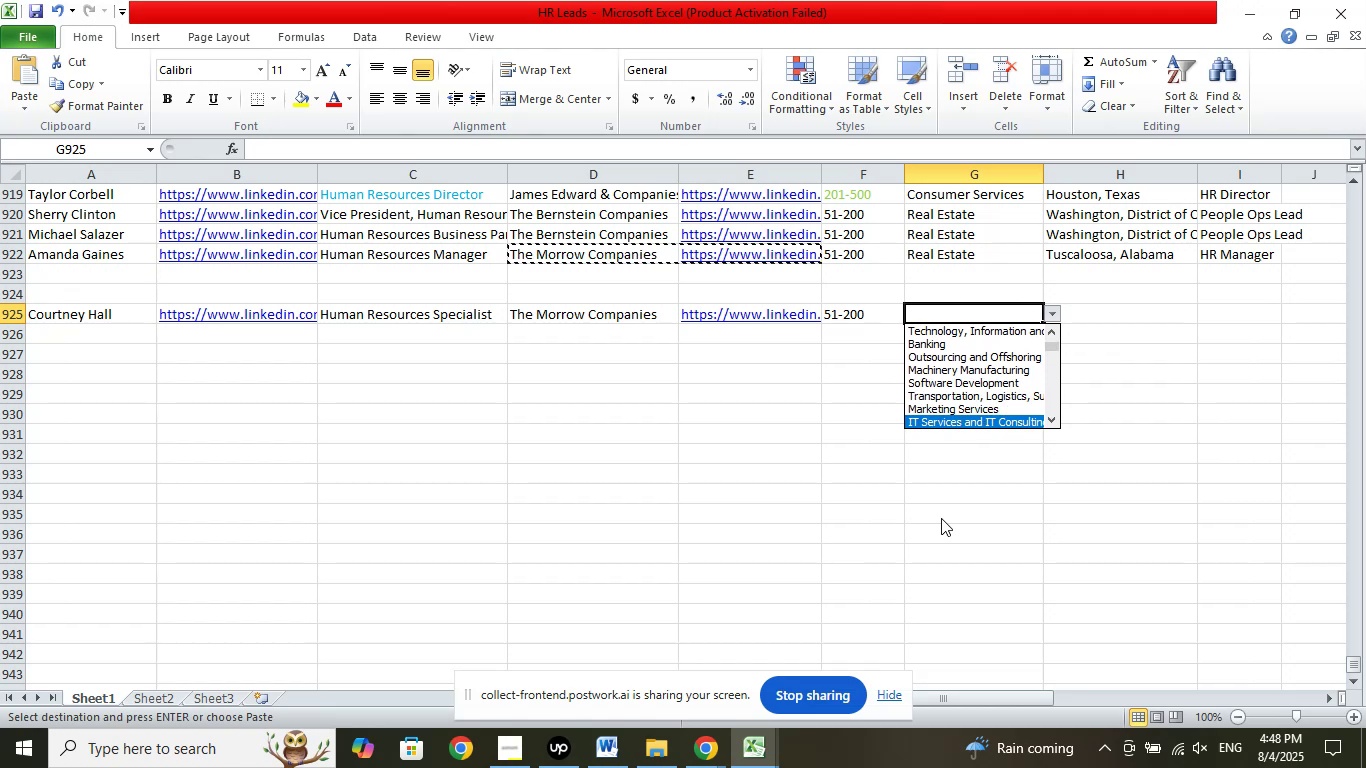 
key(ArrowDown)
 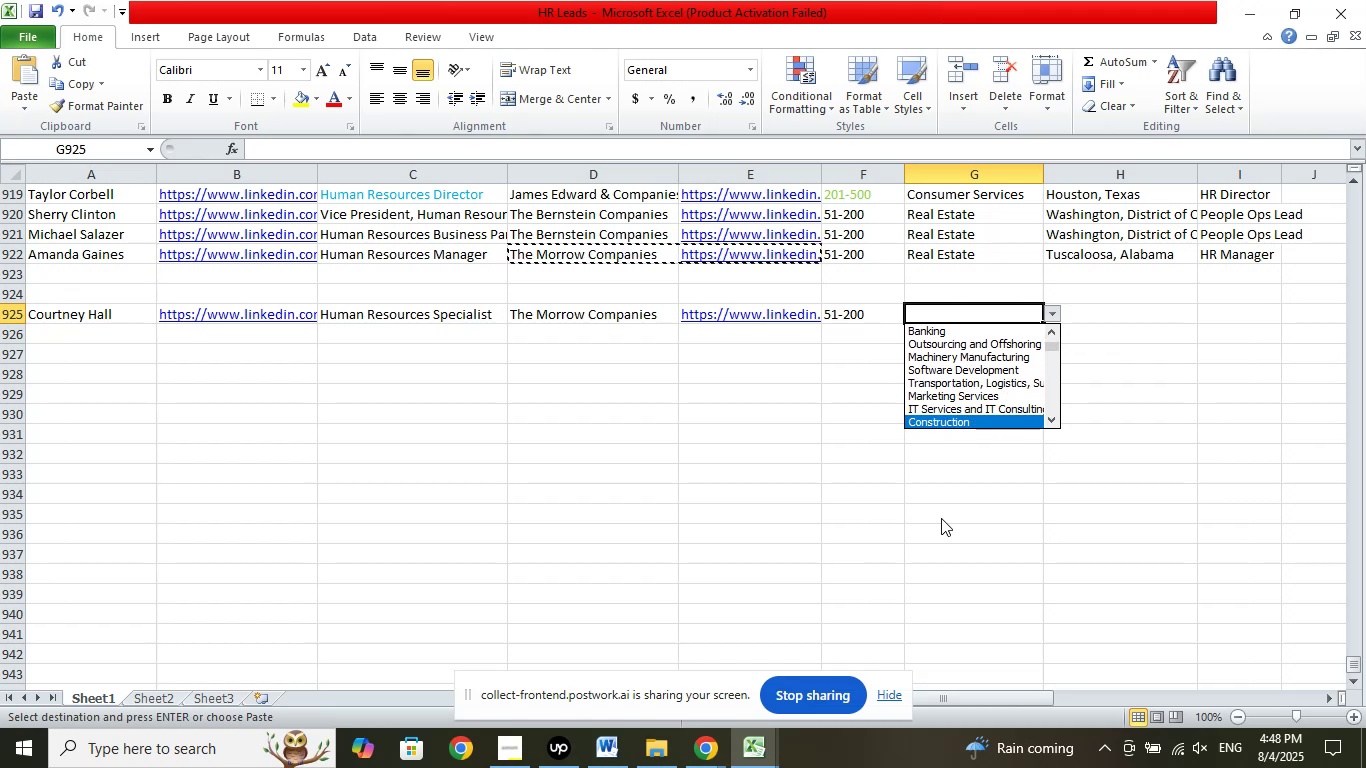 
key(ArrowDown)
 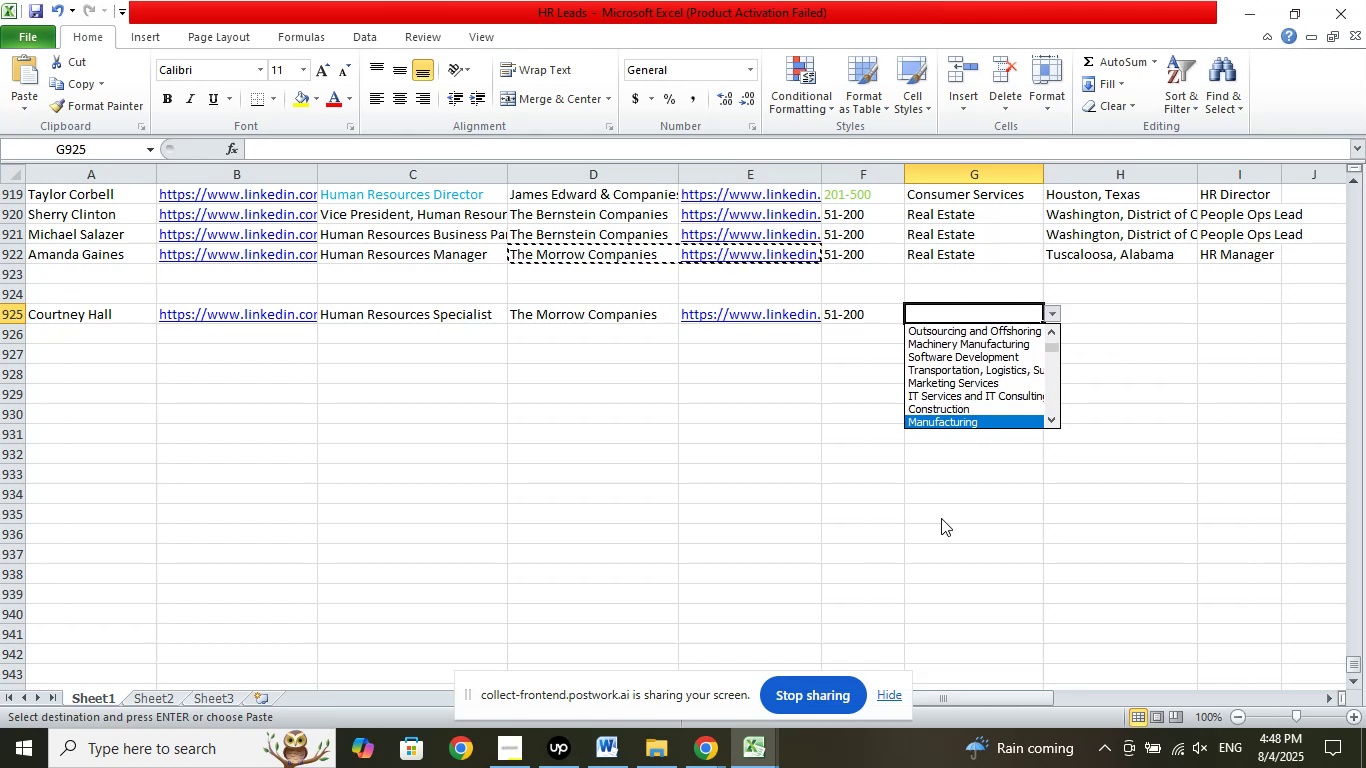 
key(ArrowDown)
 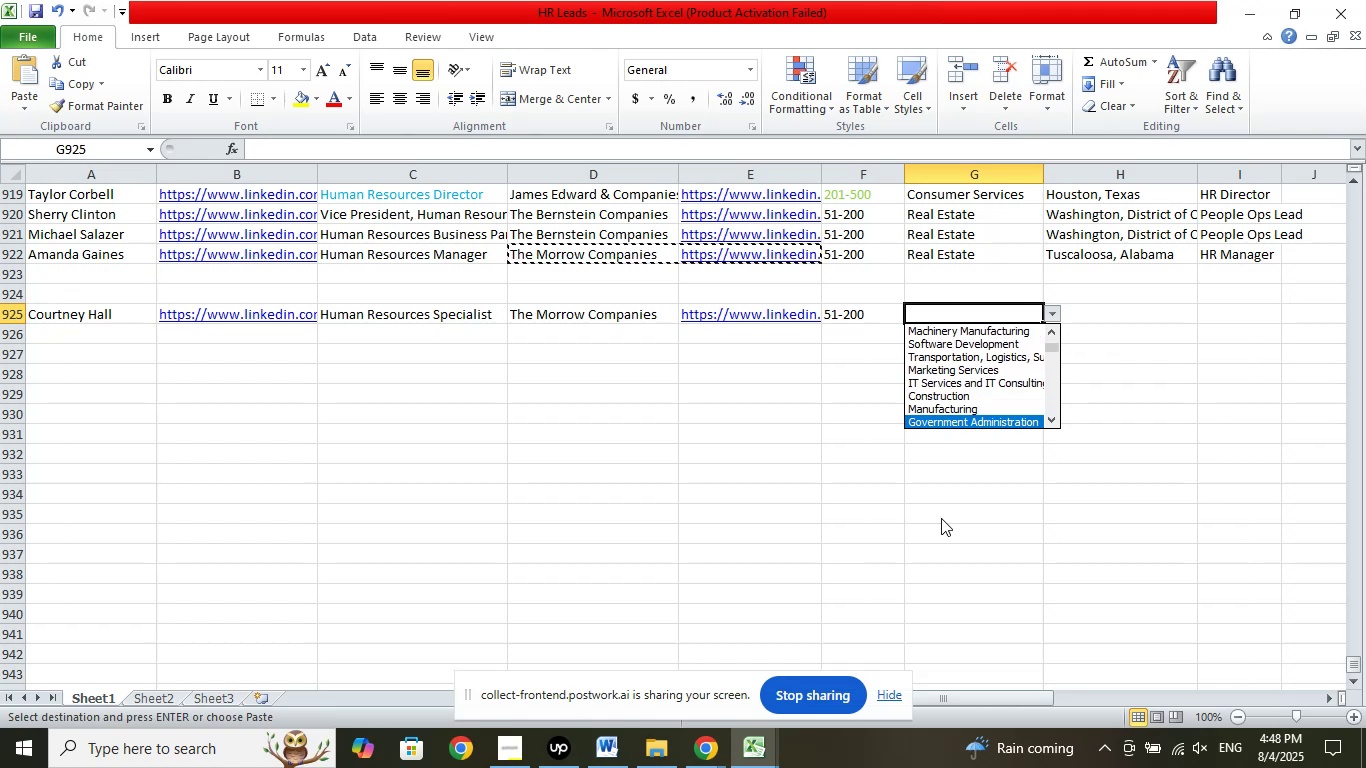 
key(ArrowDown)
 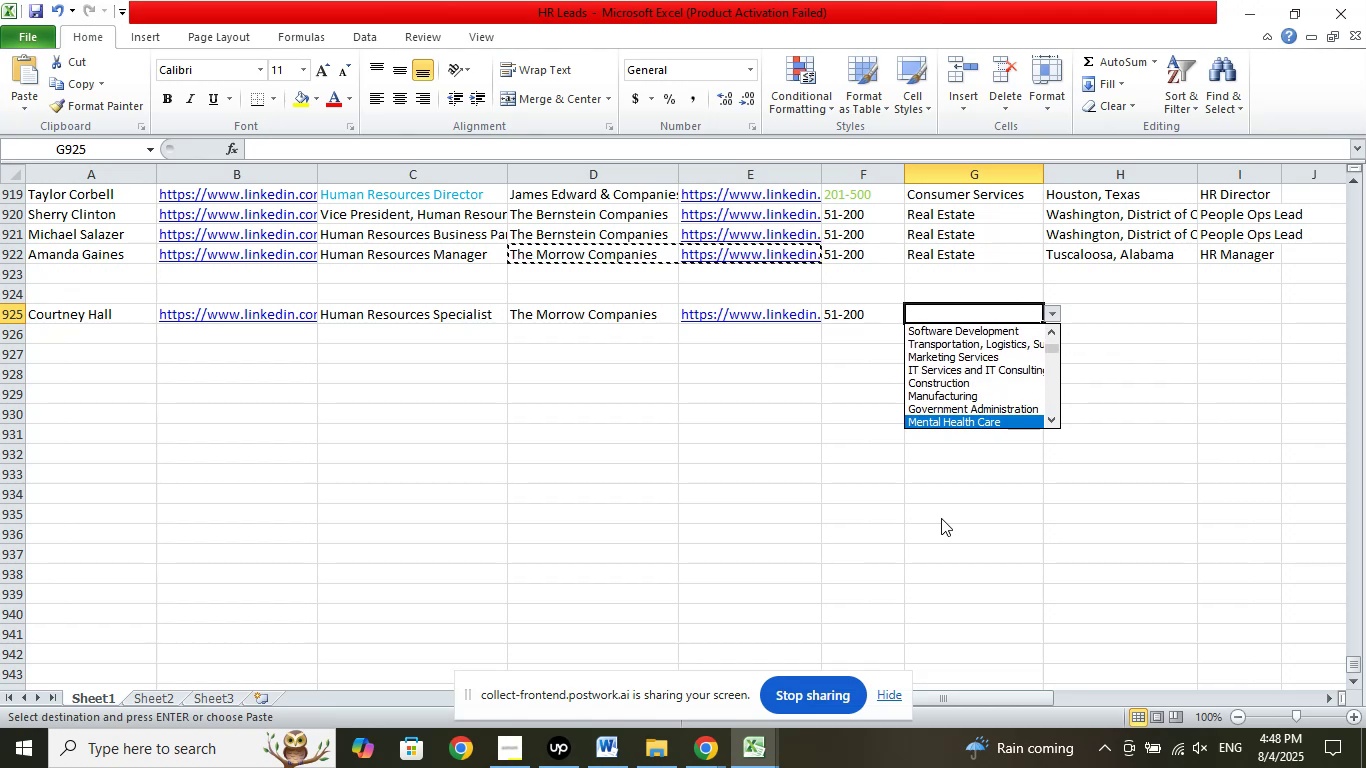 
key(ArrowDown)
 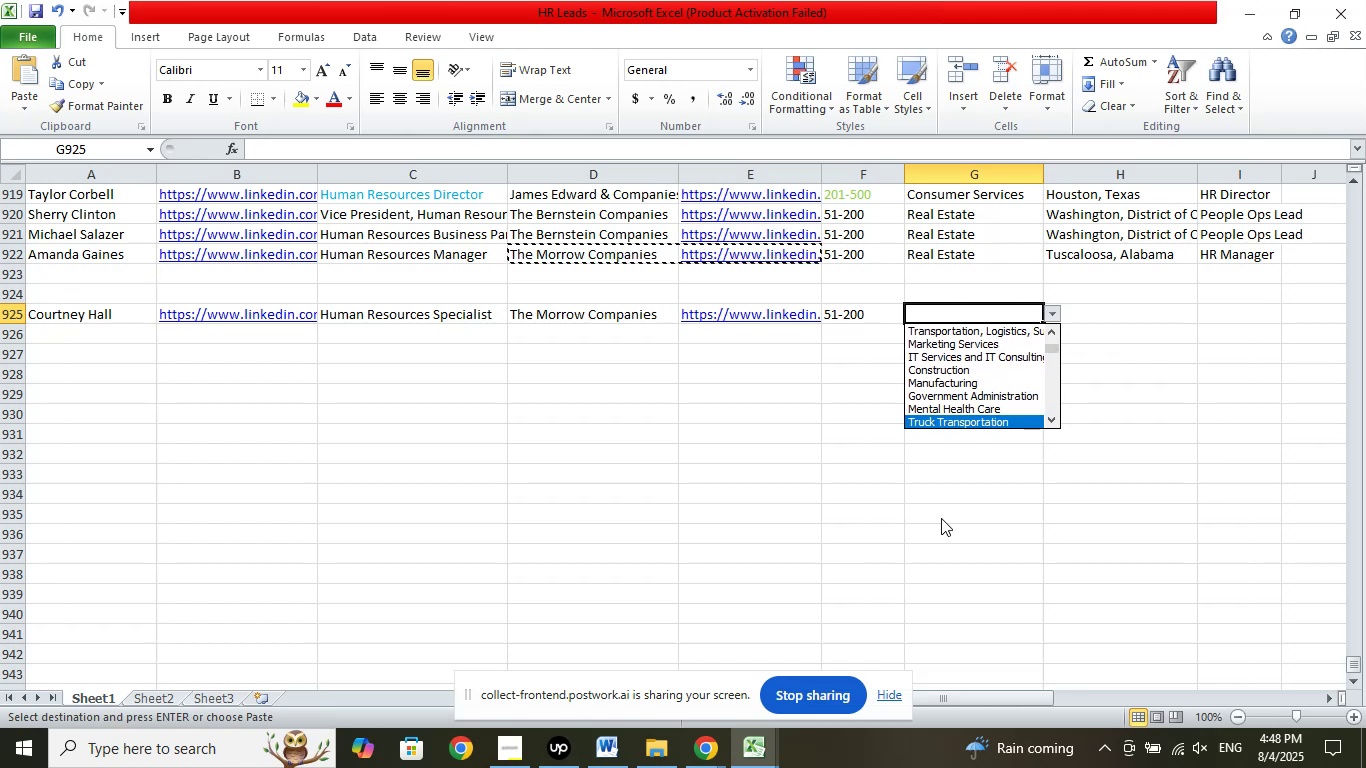 
key(ArrowDown)
 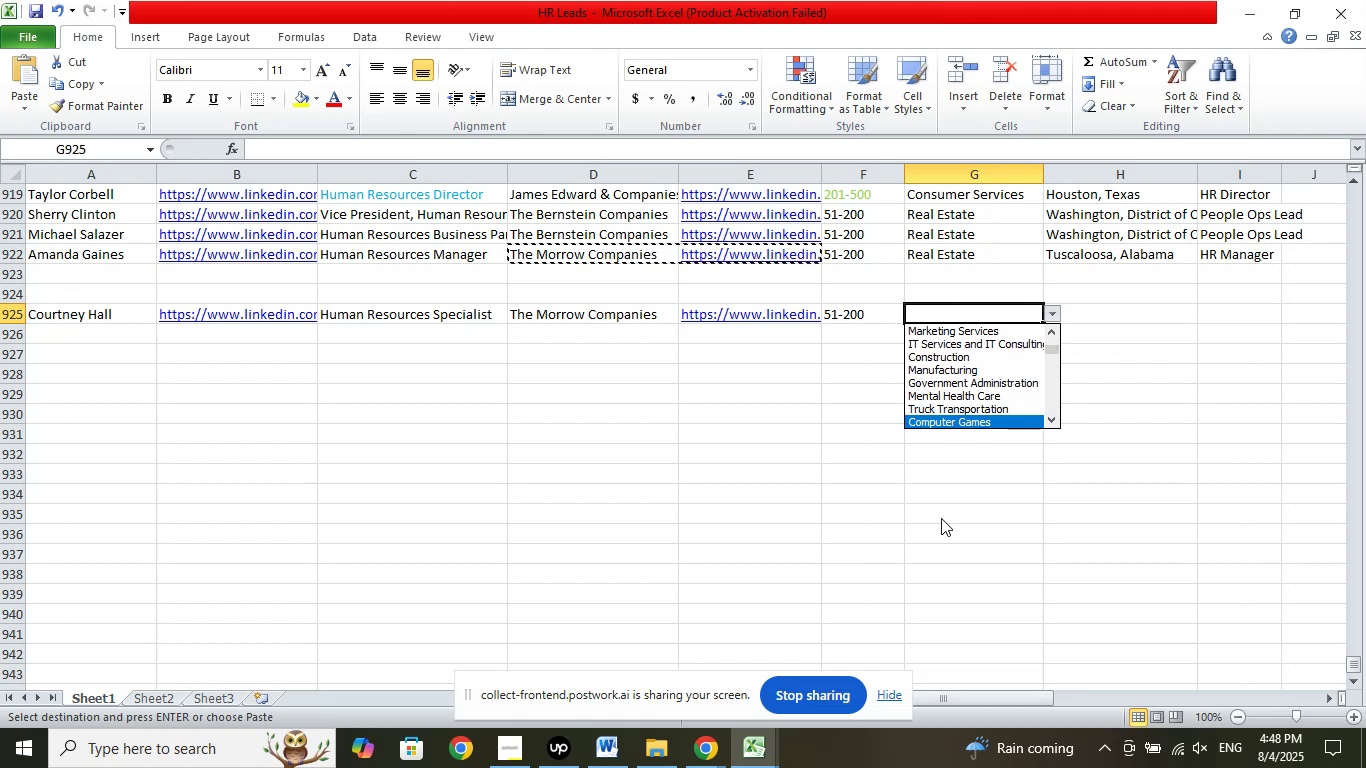 
key(ArrowDown)
 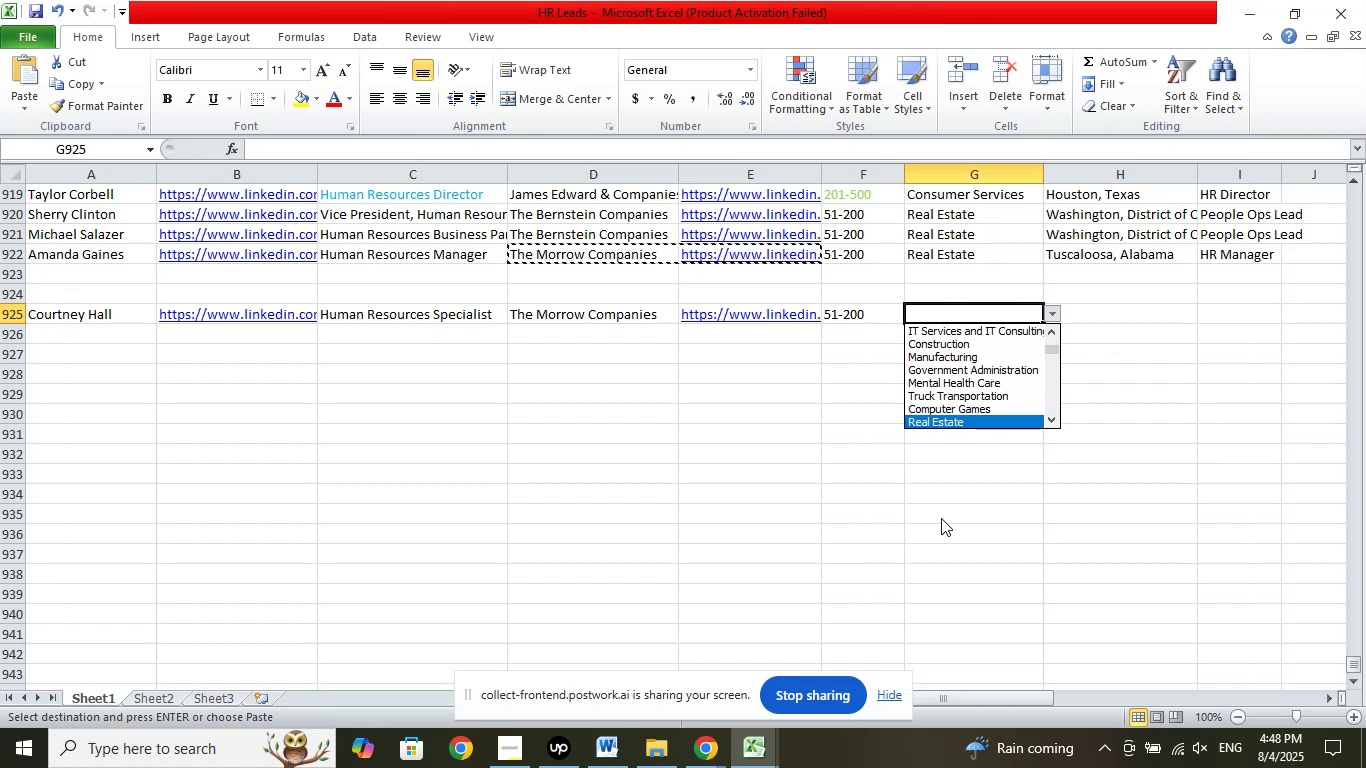 
key(ArrowDown)
 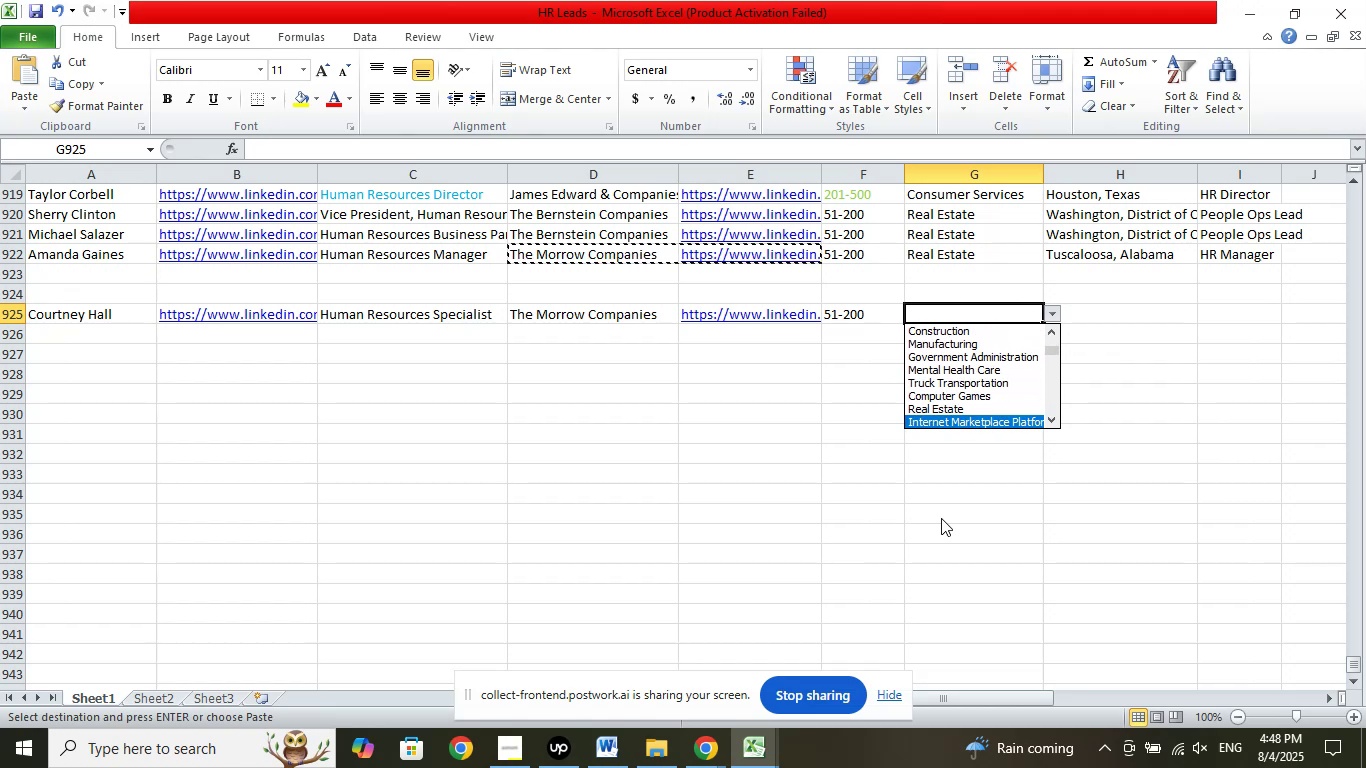 
key(ArrowUp)
 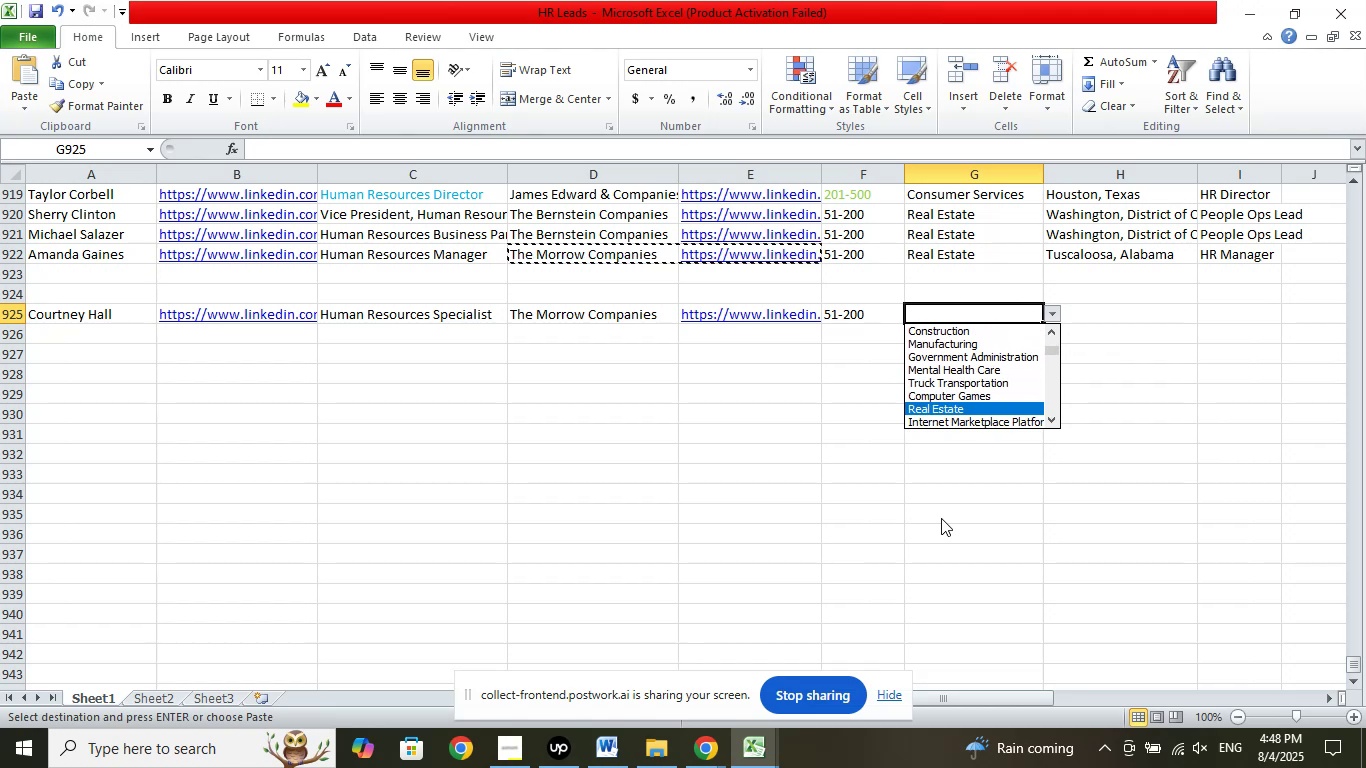 
key(Enter)
 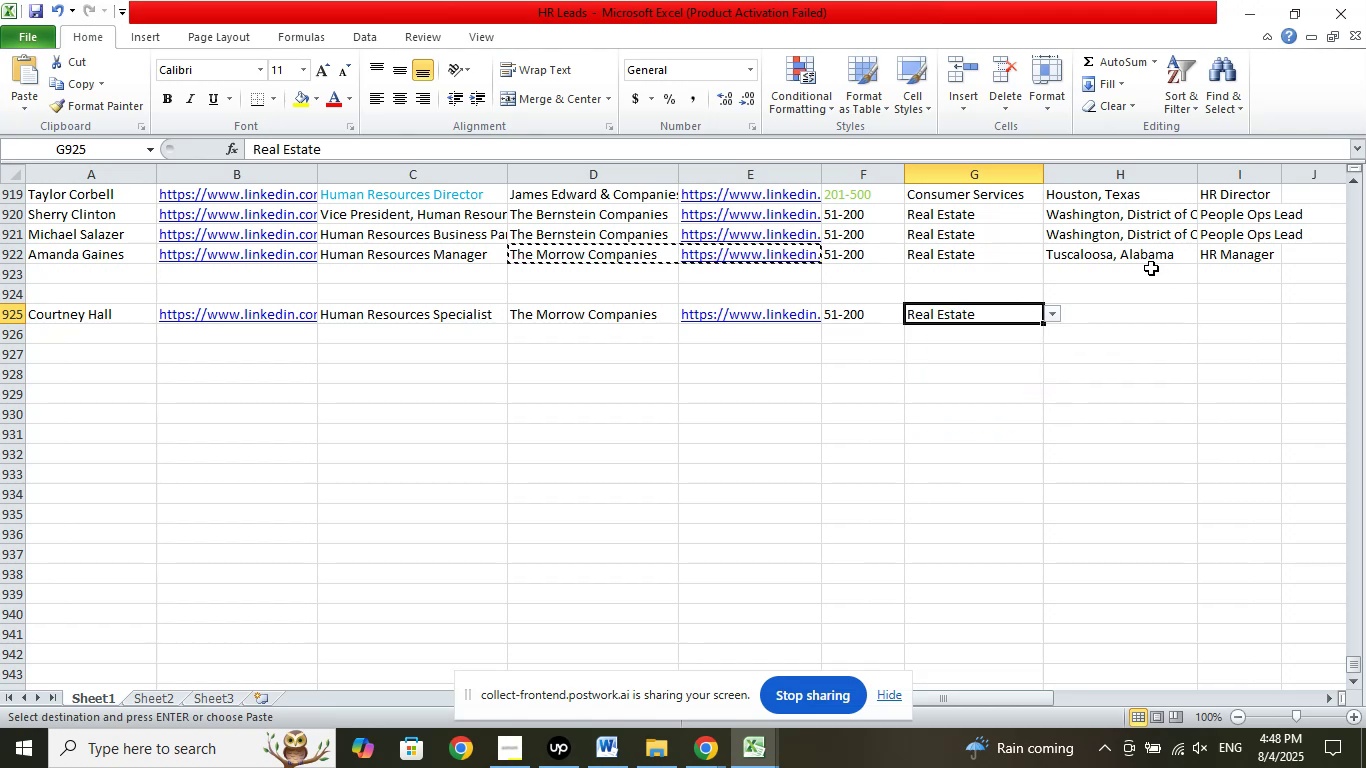 
right_click([1134, 255])
 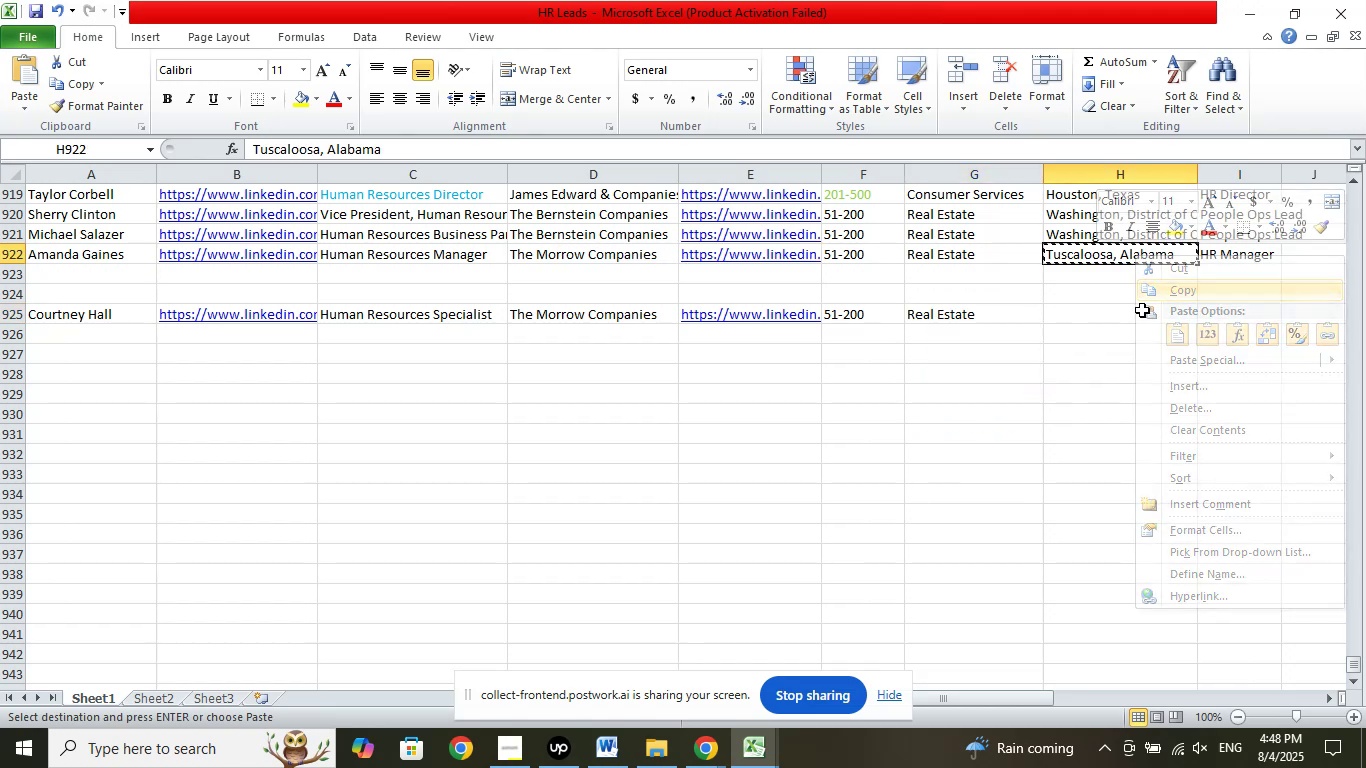 
right_click([1142, 310])
 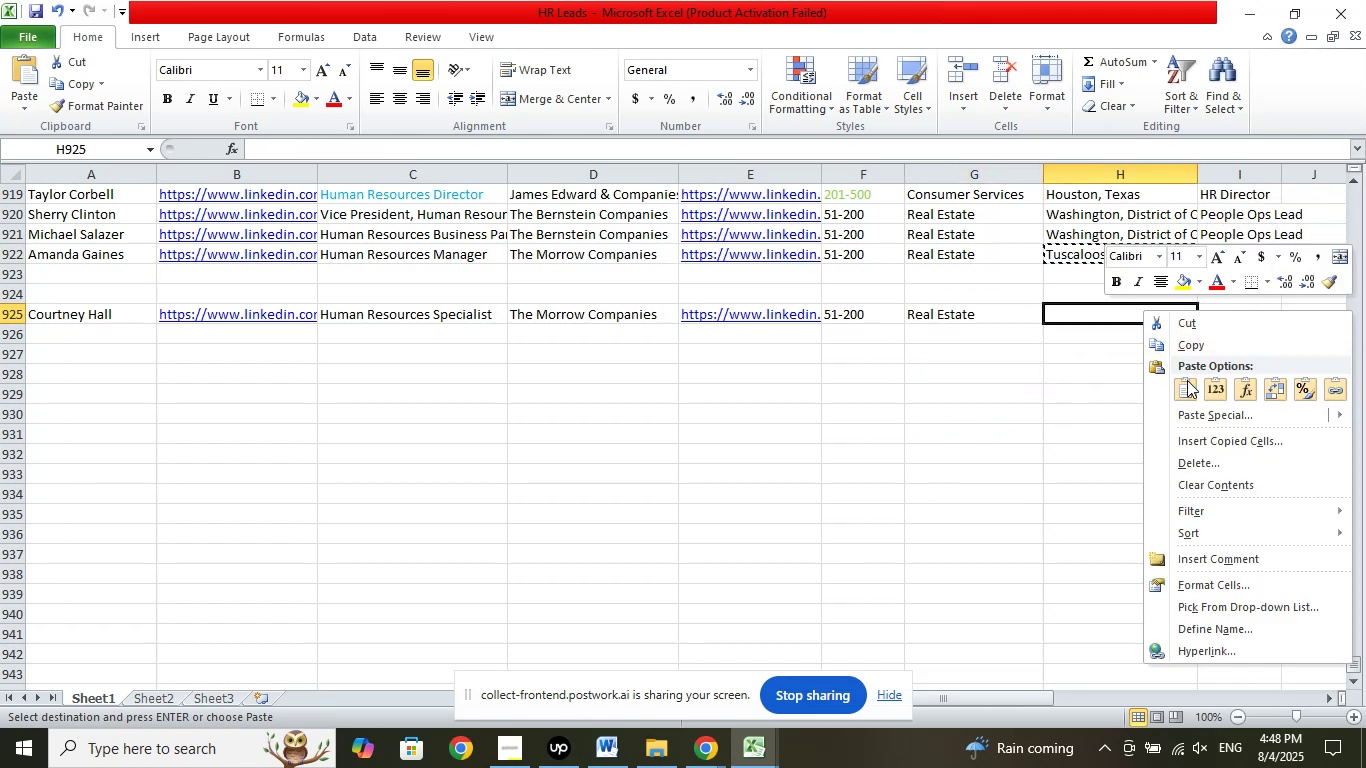 
left_click([1184, 385])
 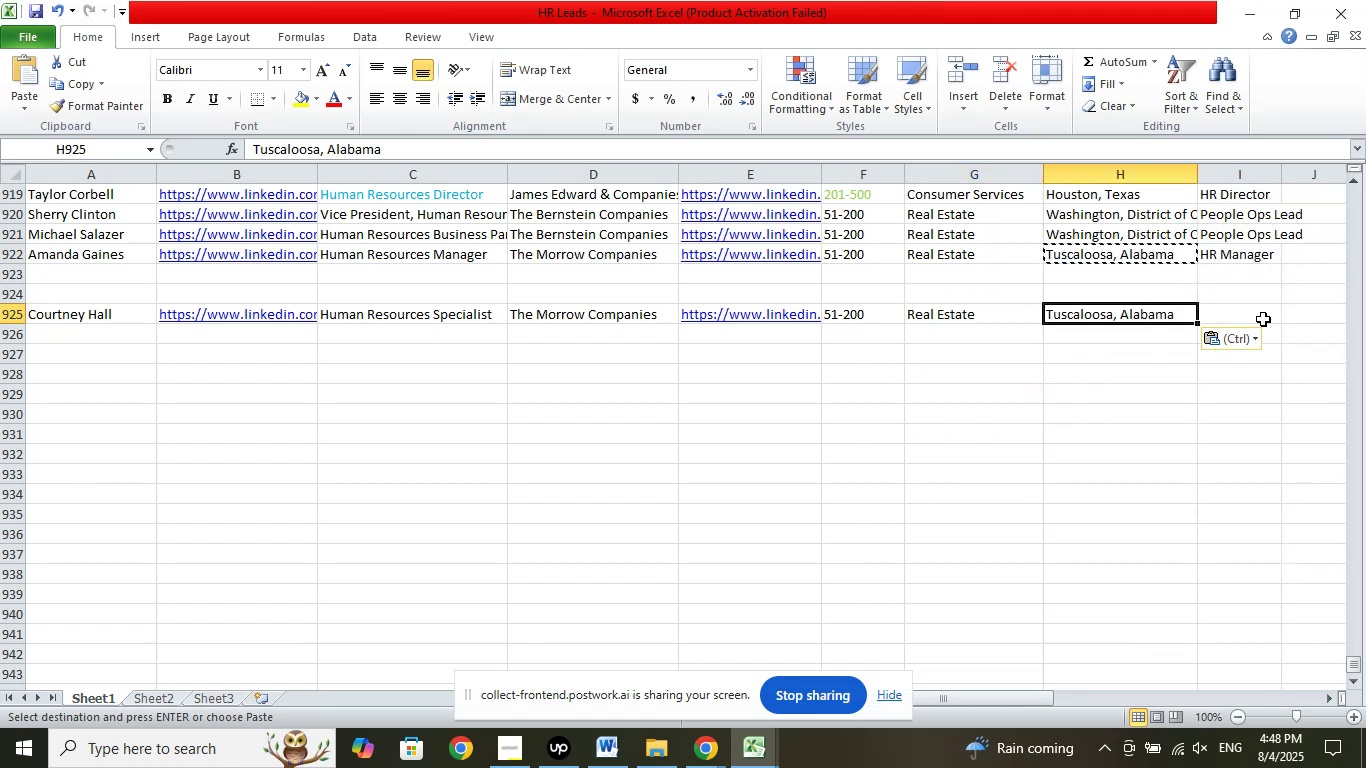 
left_click([1262, 316])
 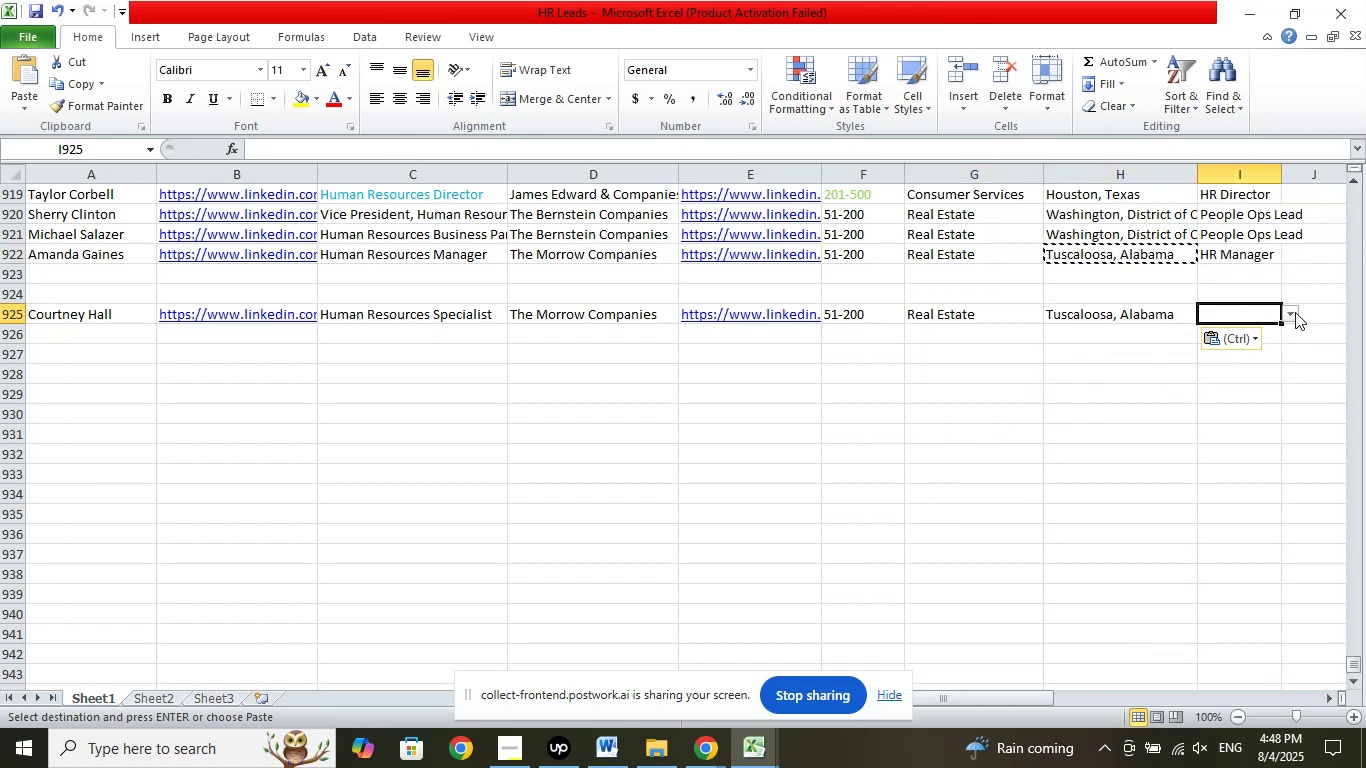 
left_click([1295, 312])
 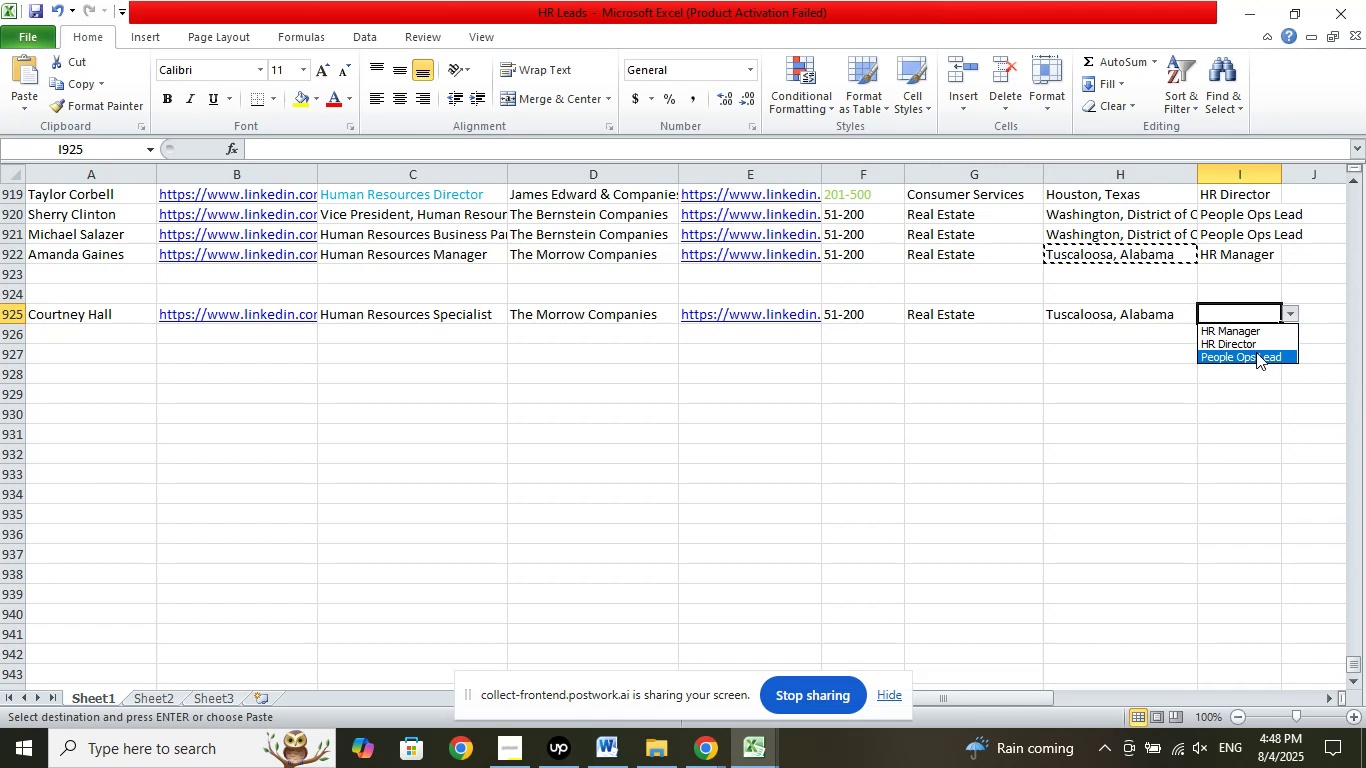 
left_click([1255, 355])
 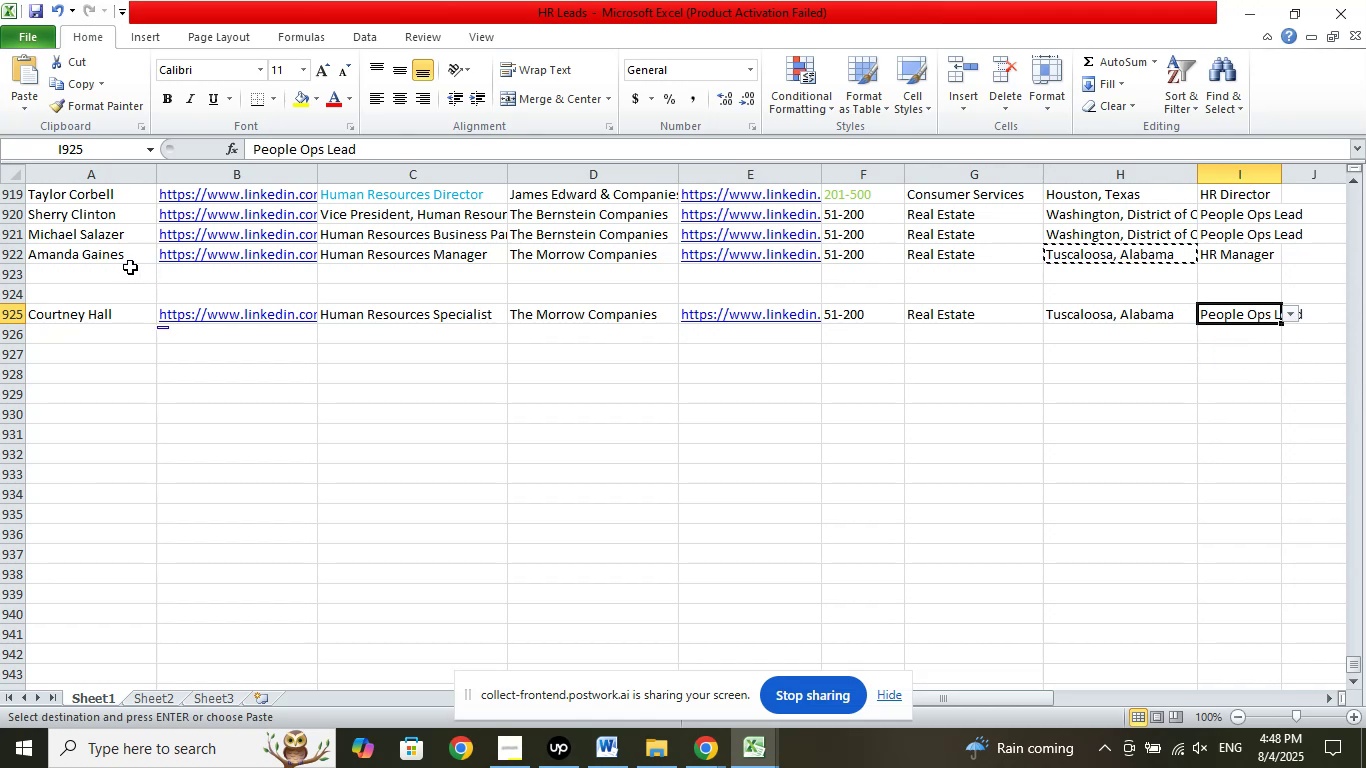 
left_click([126, 273])
 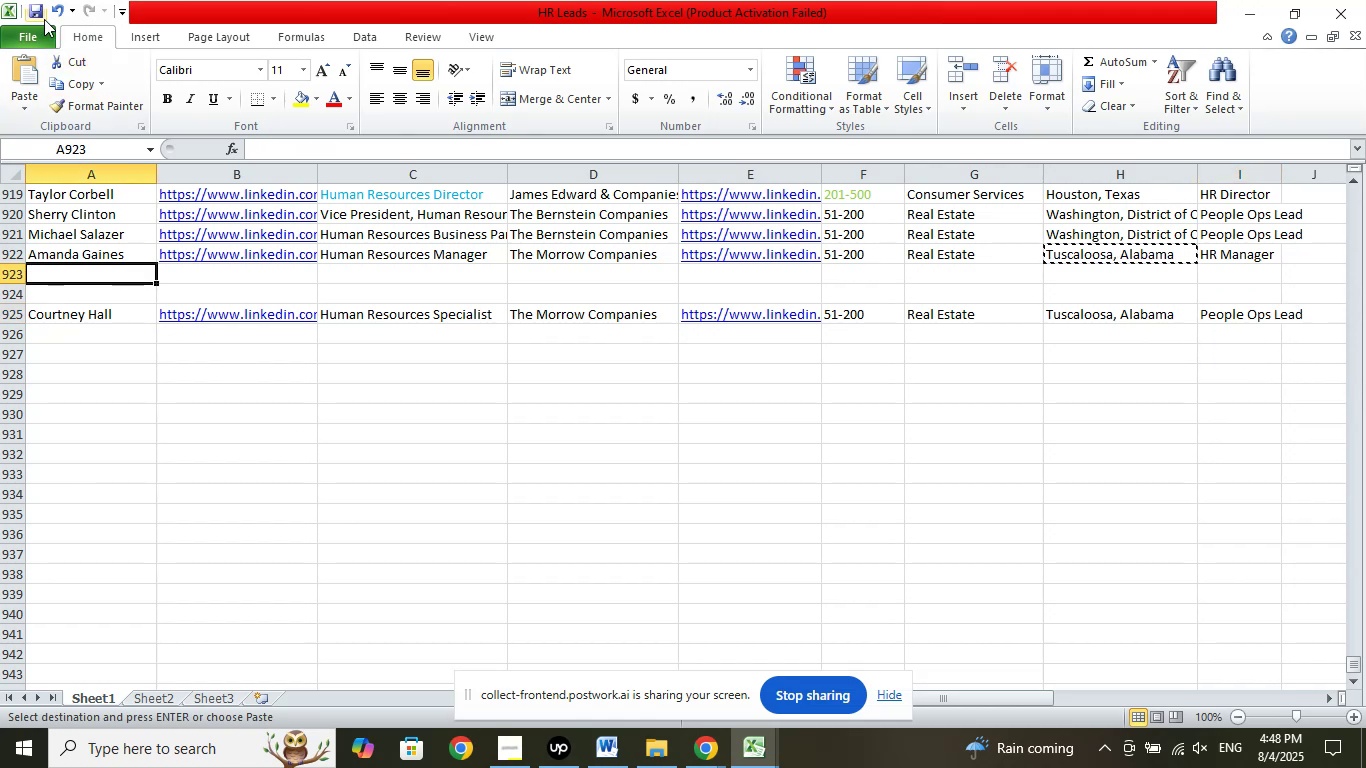 
left_click([38, 3])
 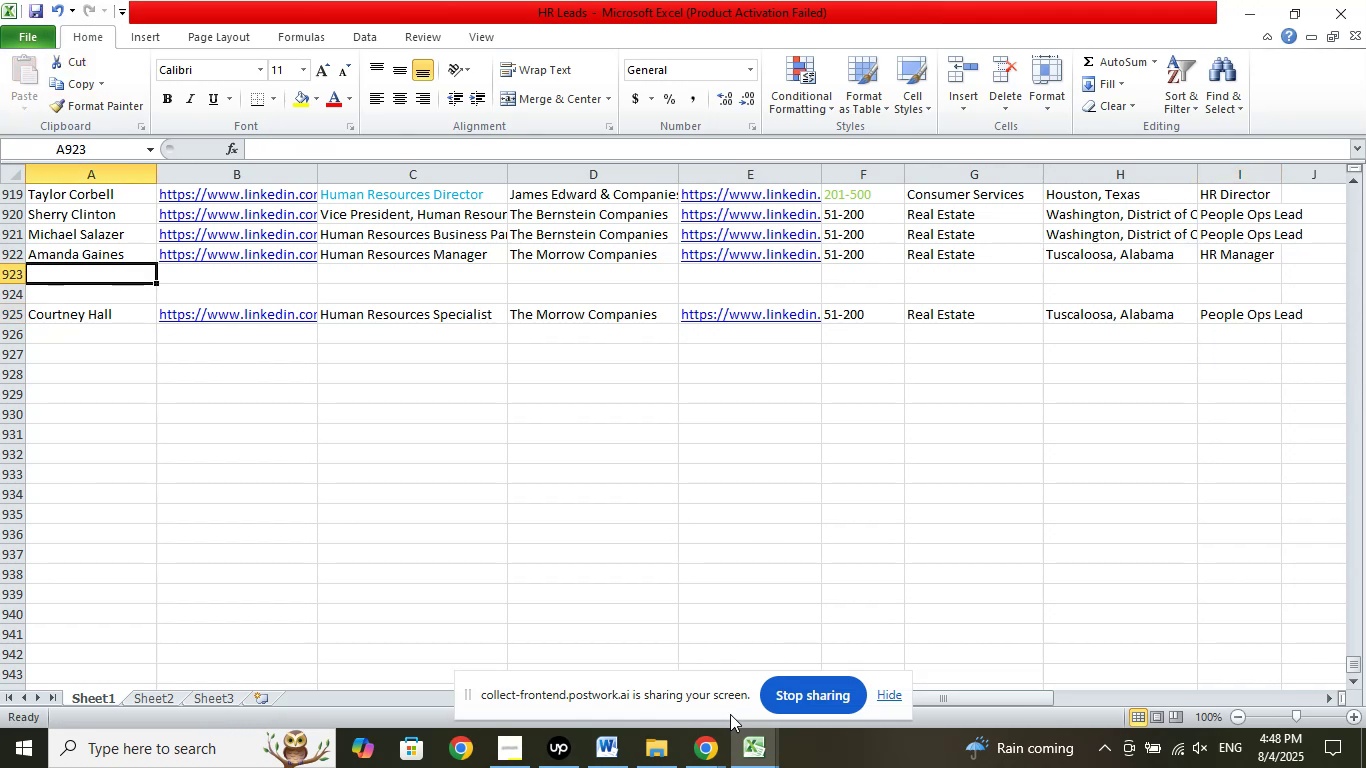 
left_click([718, 735])
 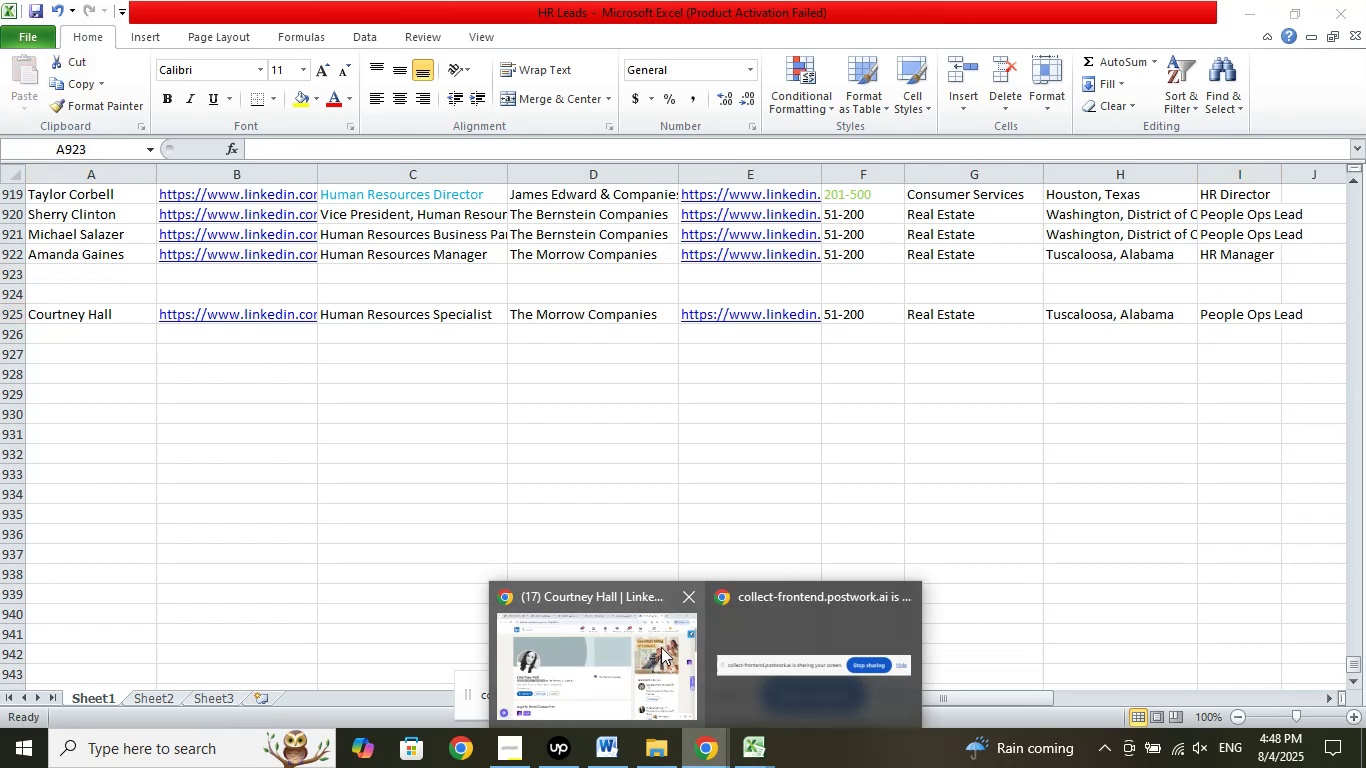 
left_click([661, 647])
 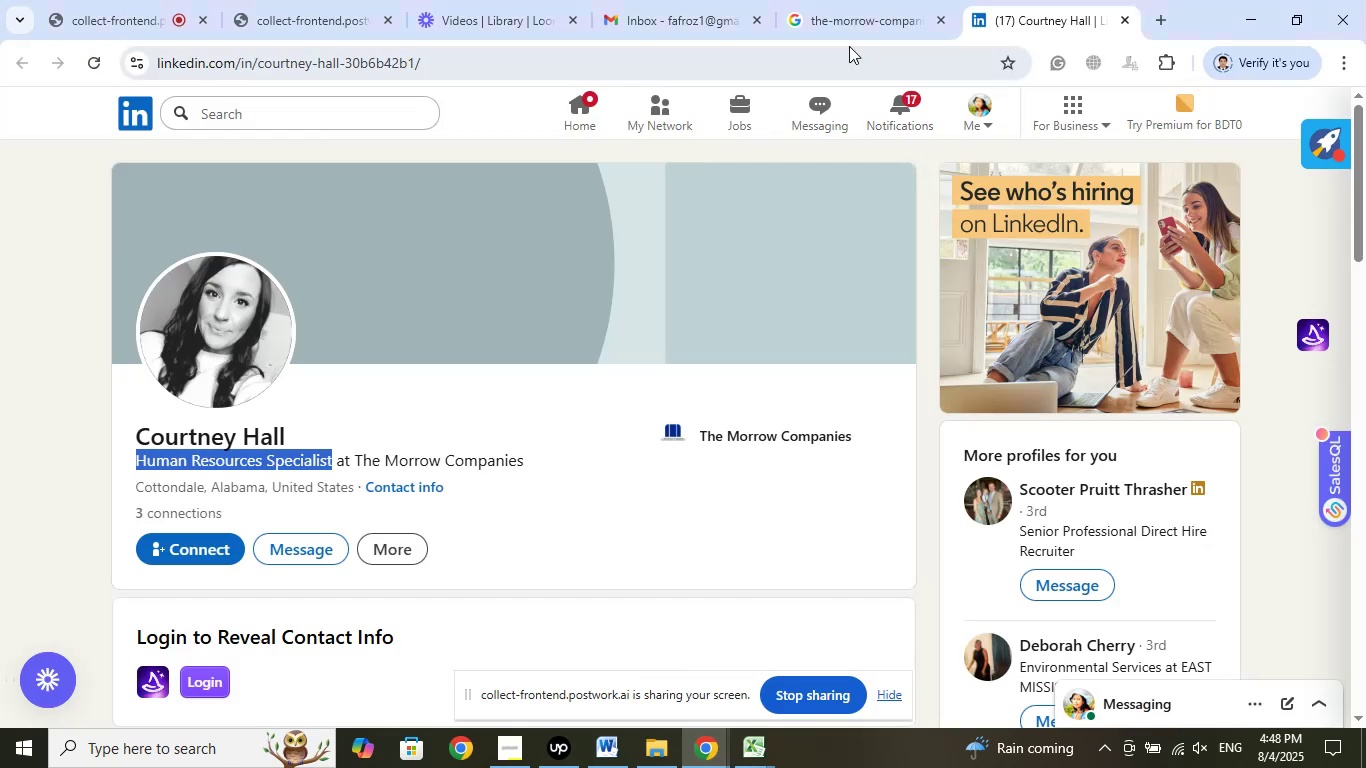 
left_click([859, 0])
 